 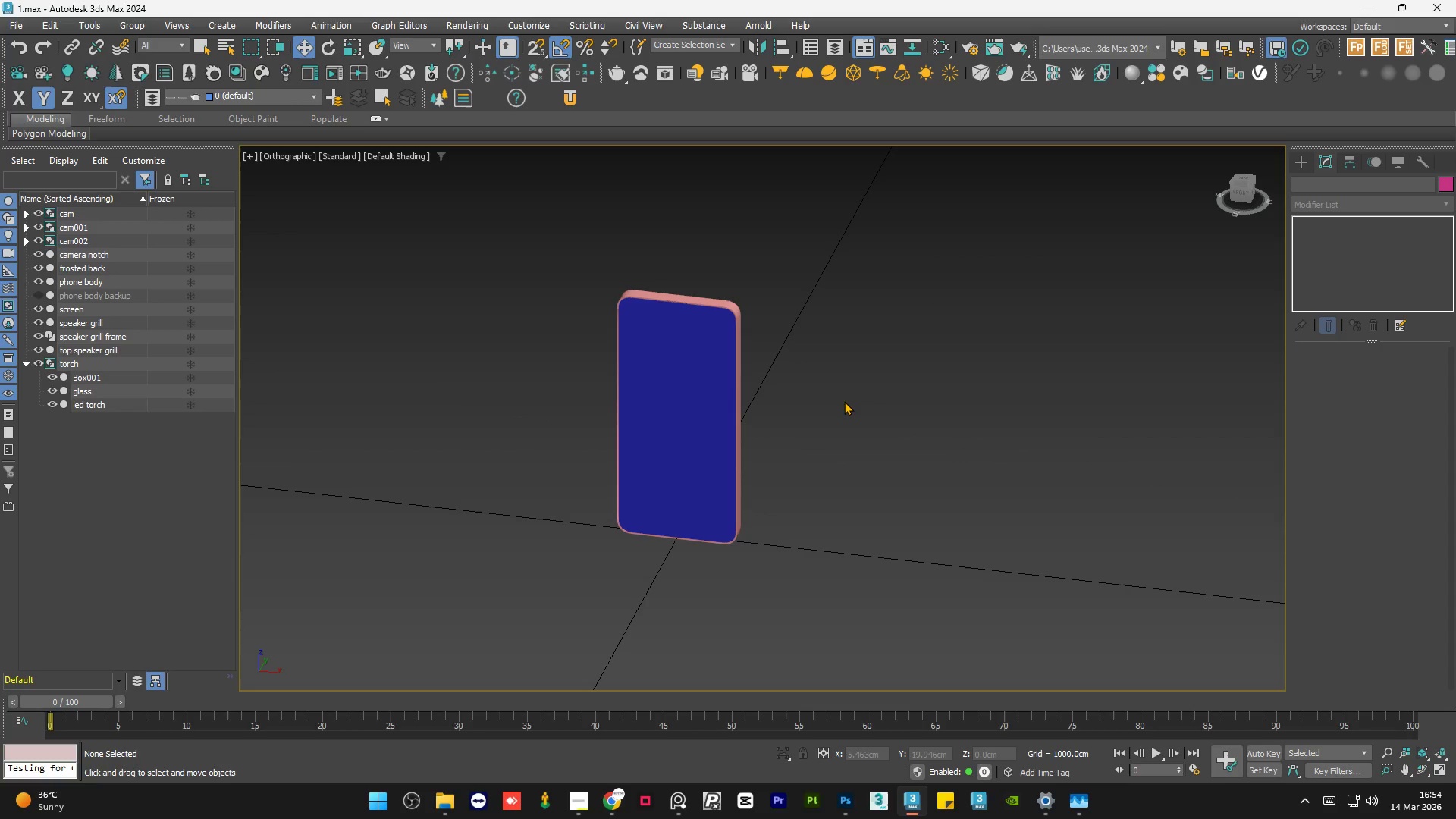 
double_click([844, 401])
 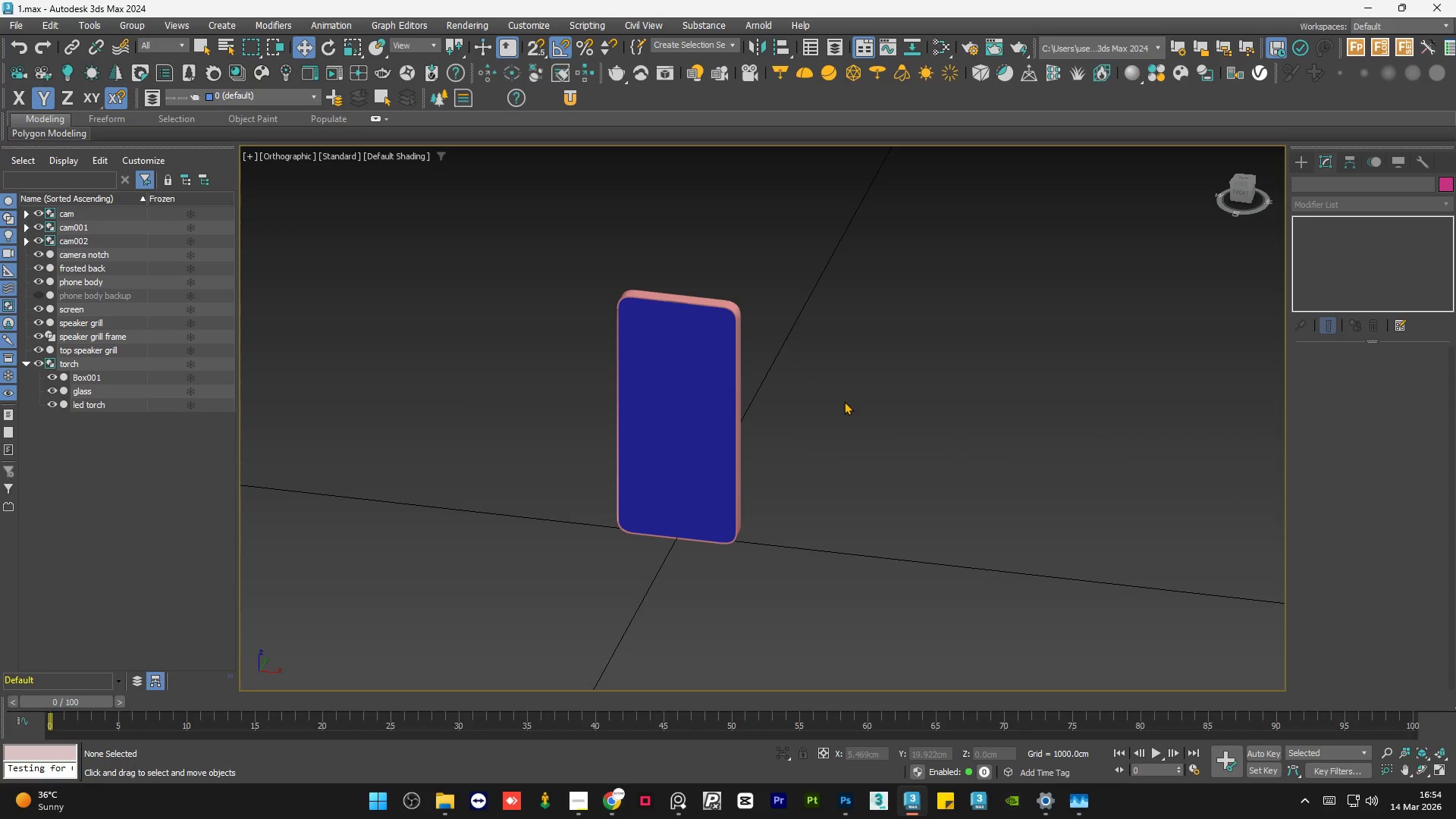 
triple_click([844, 401])
 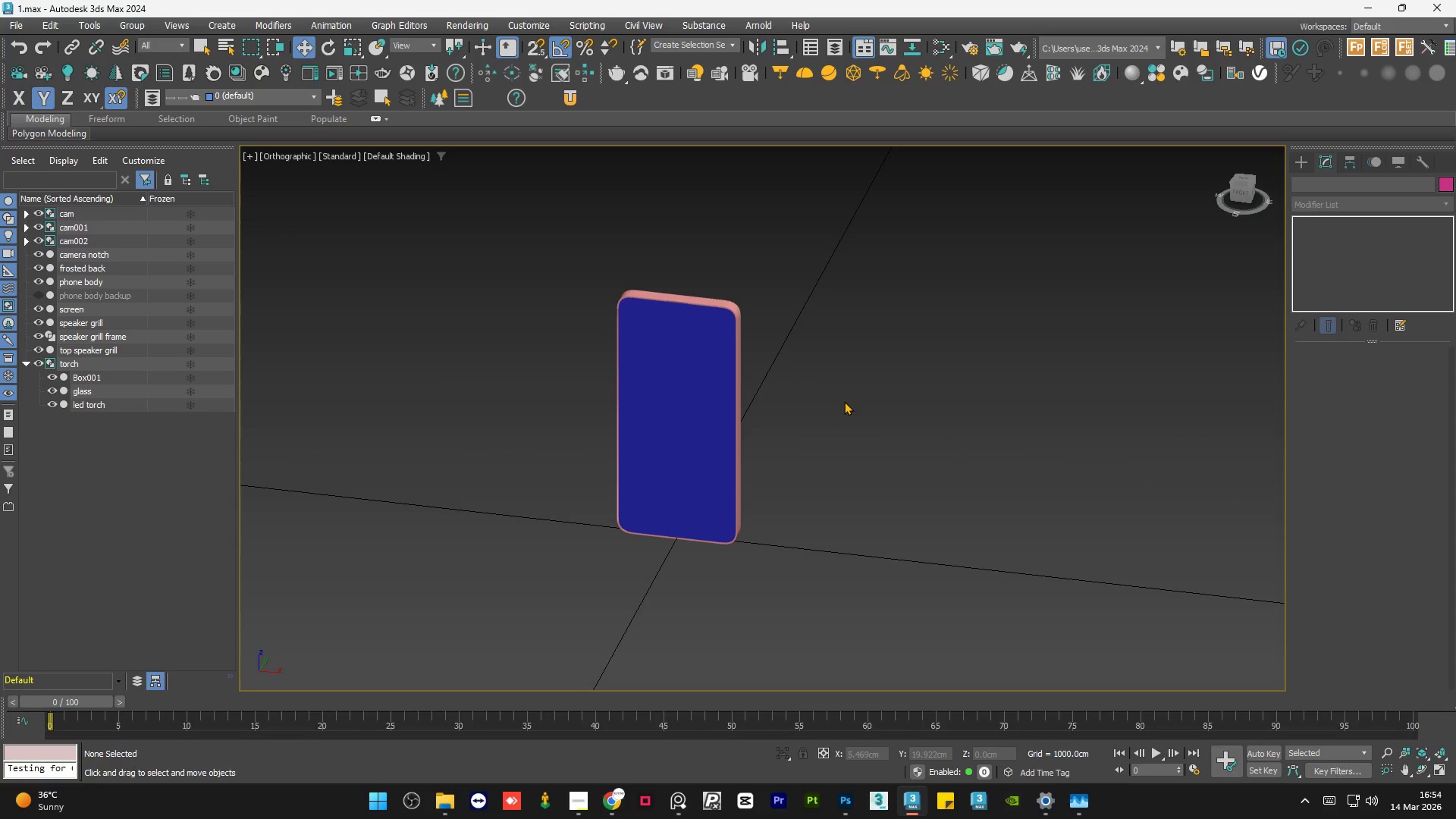 
triple_click([844, 401])
 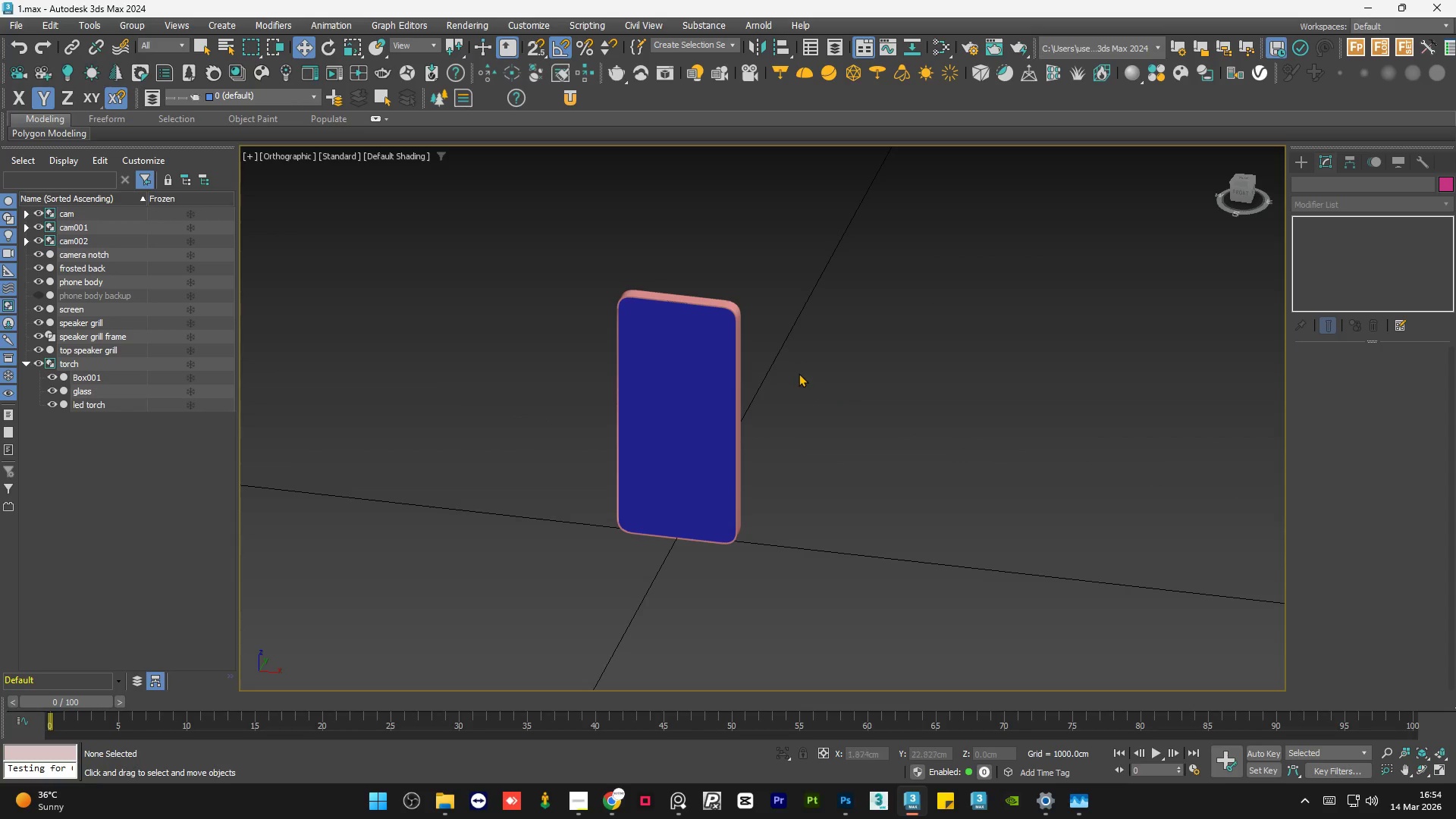 
left_click([799, 373])
 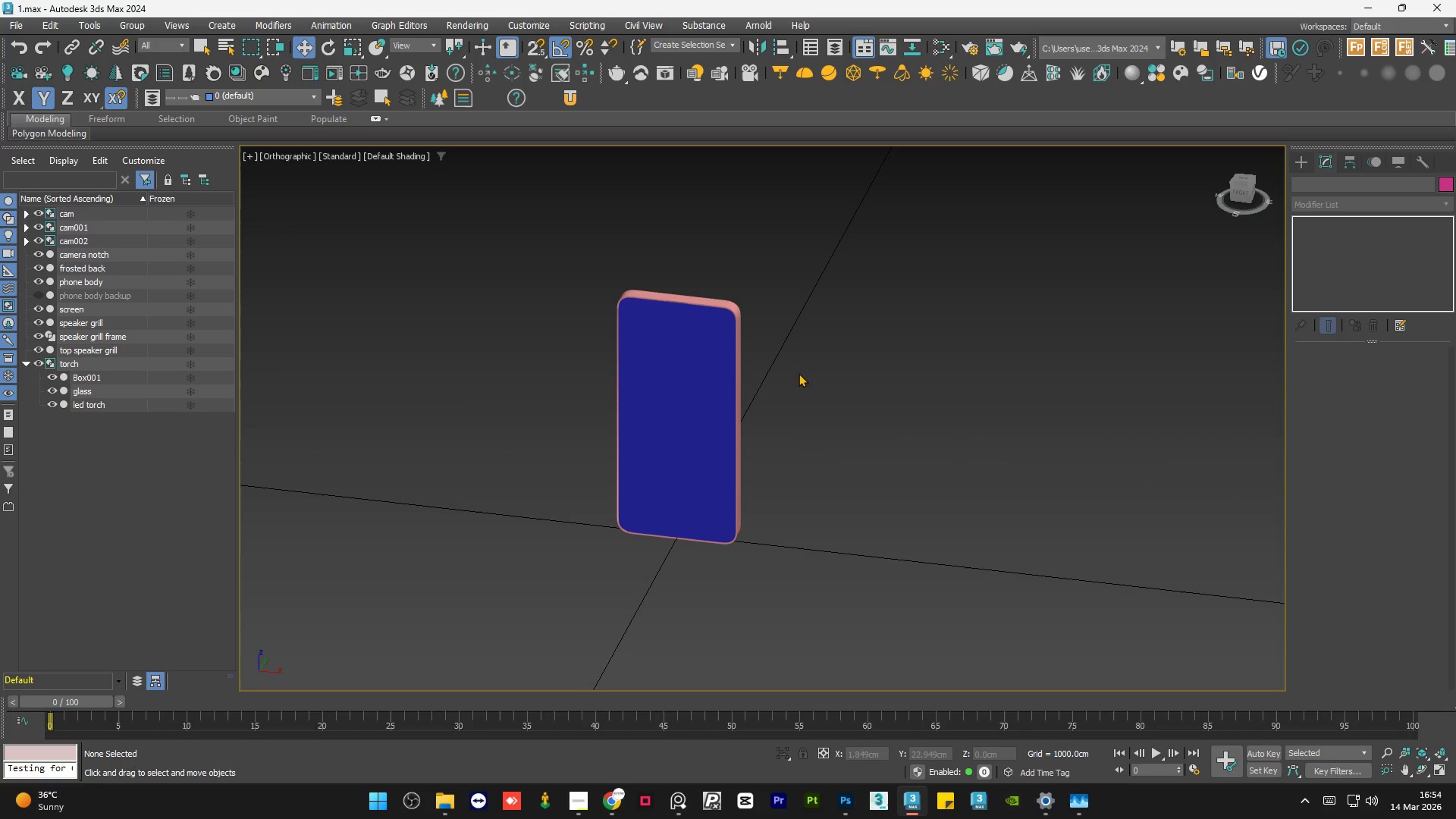 
double_click([799, 373])
 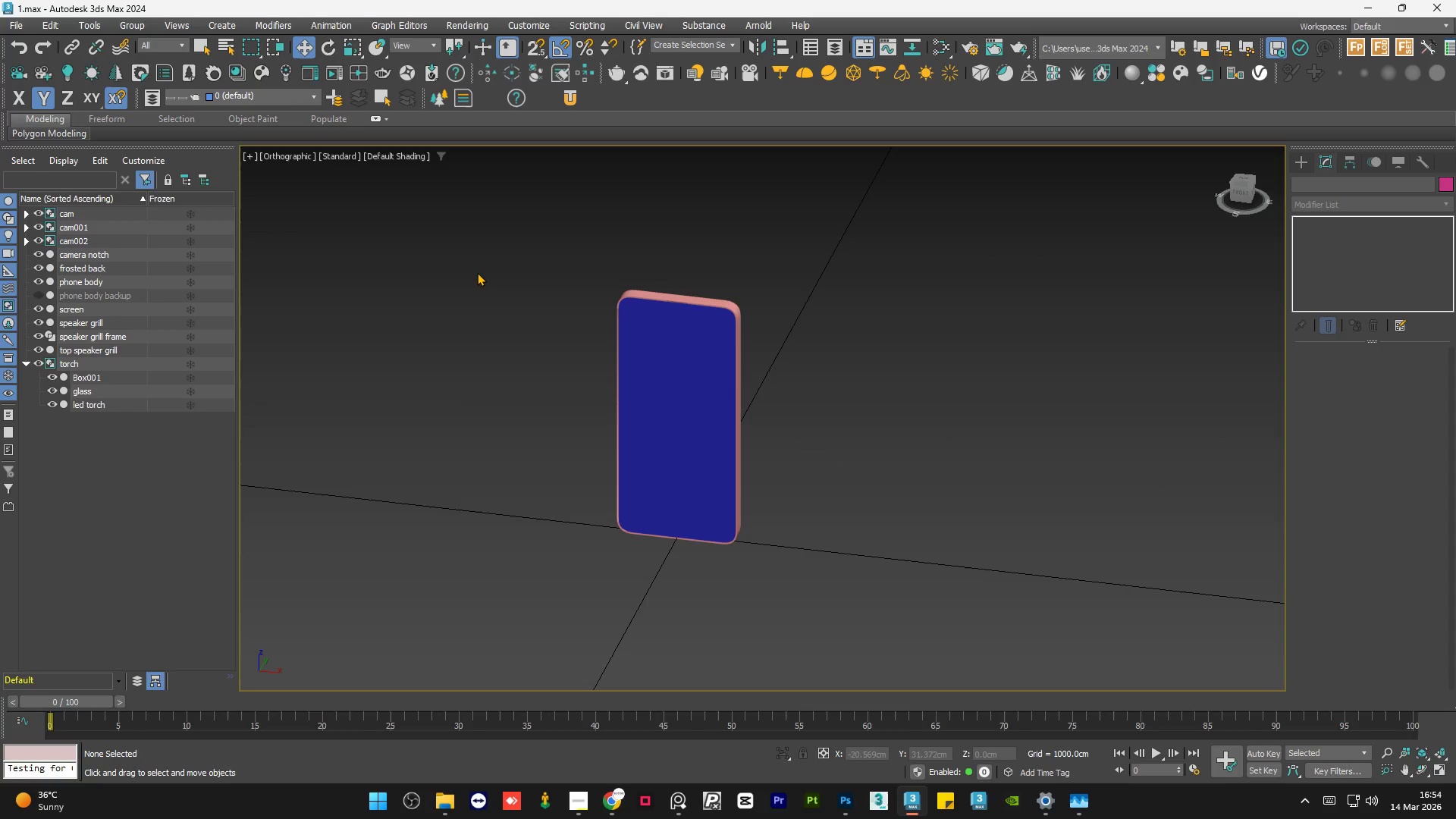 
double_click([479, 274])
 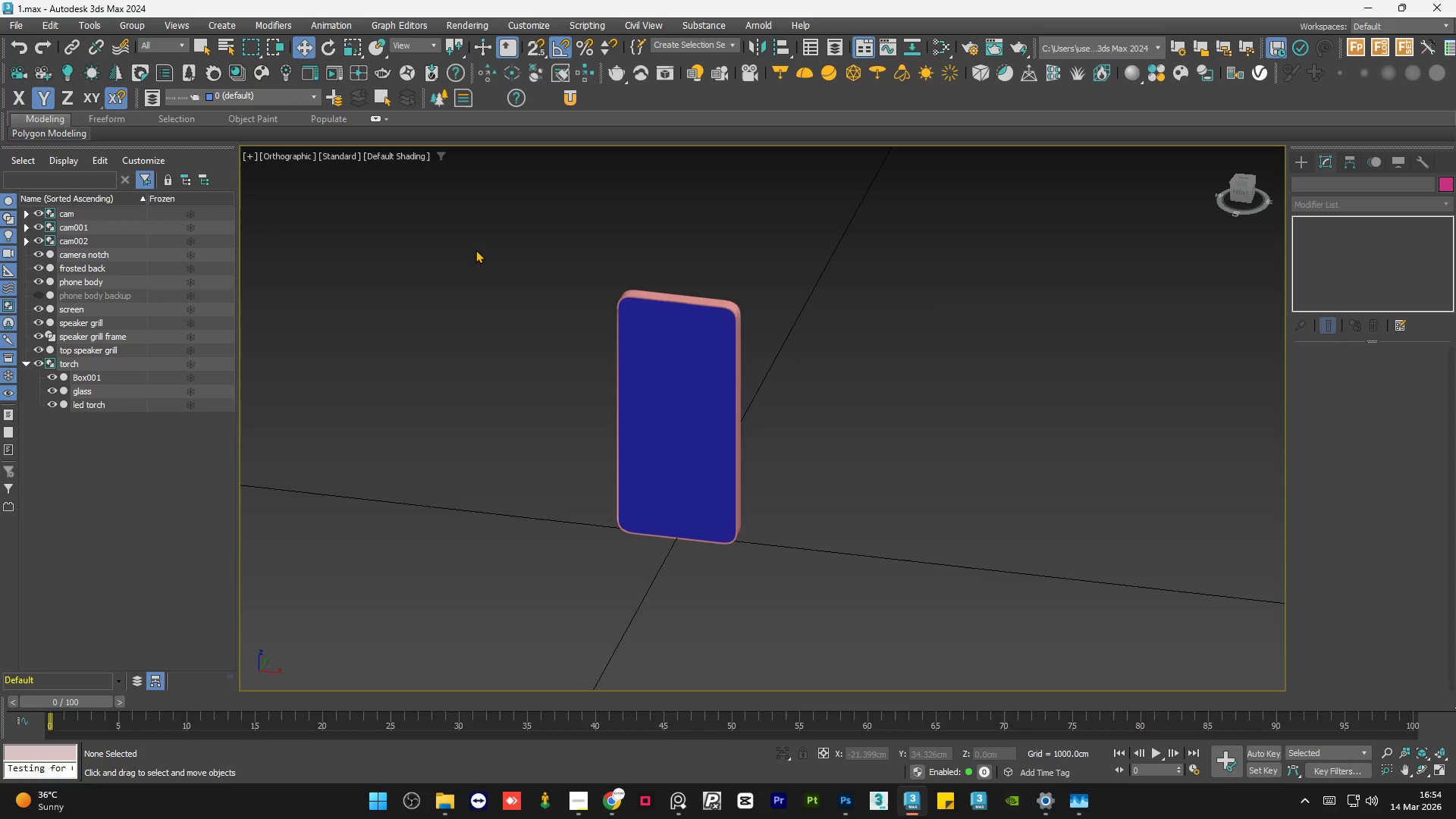 
double_click([475, 249])
 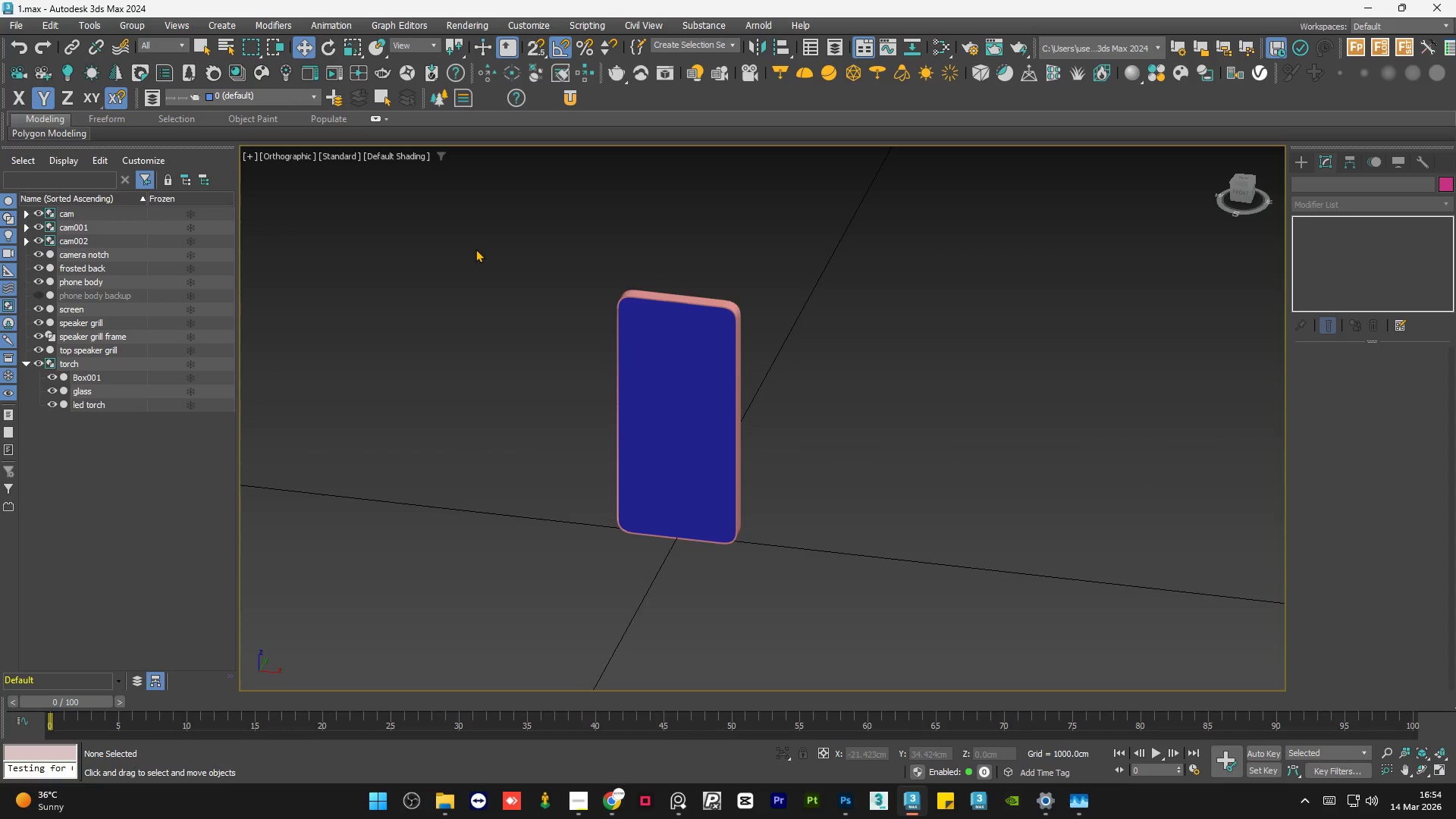 
triple_click([475, 249])
 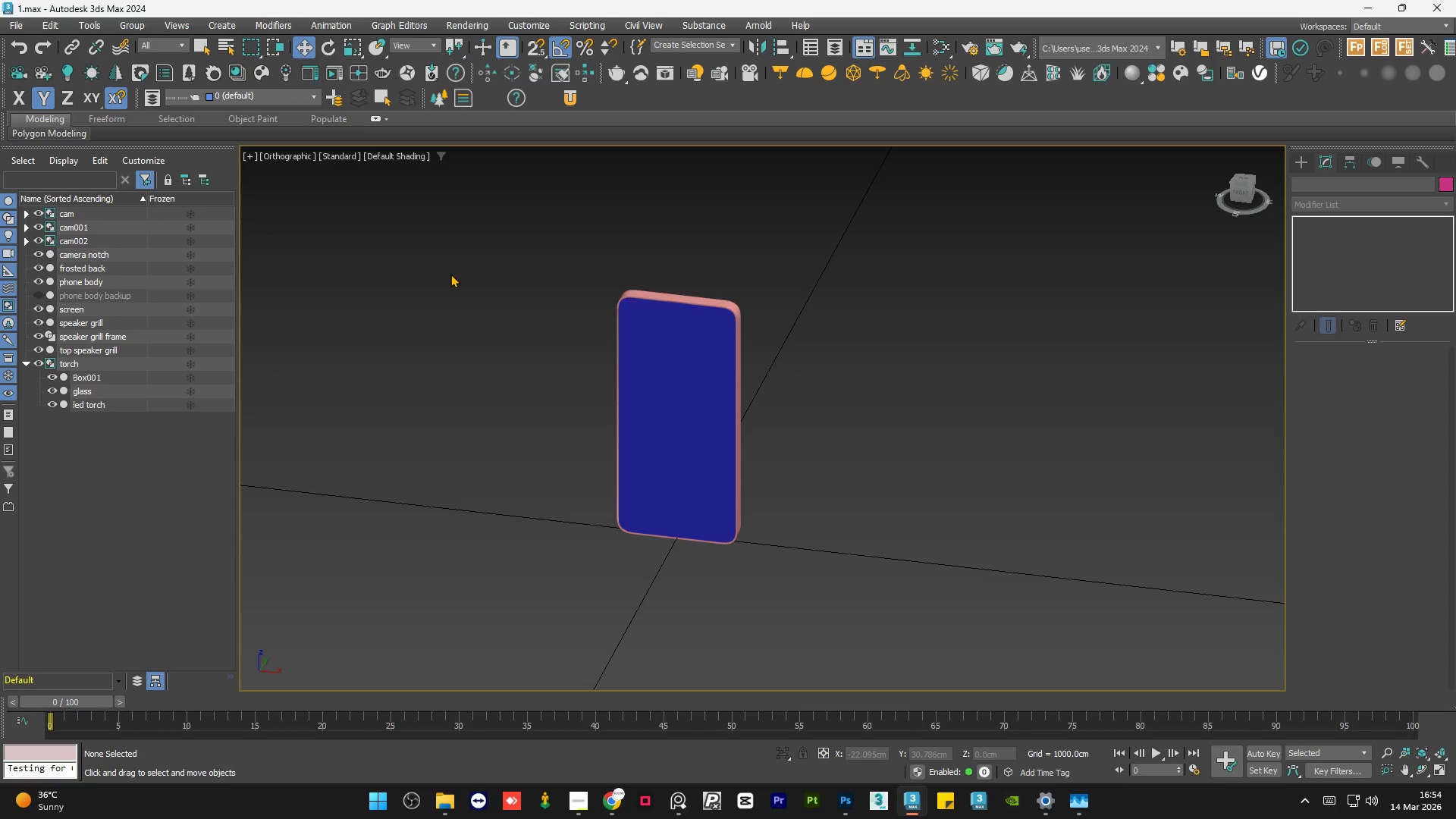 
double_click([450, 274])
 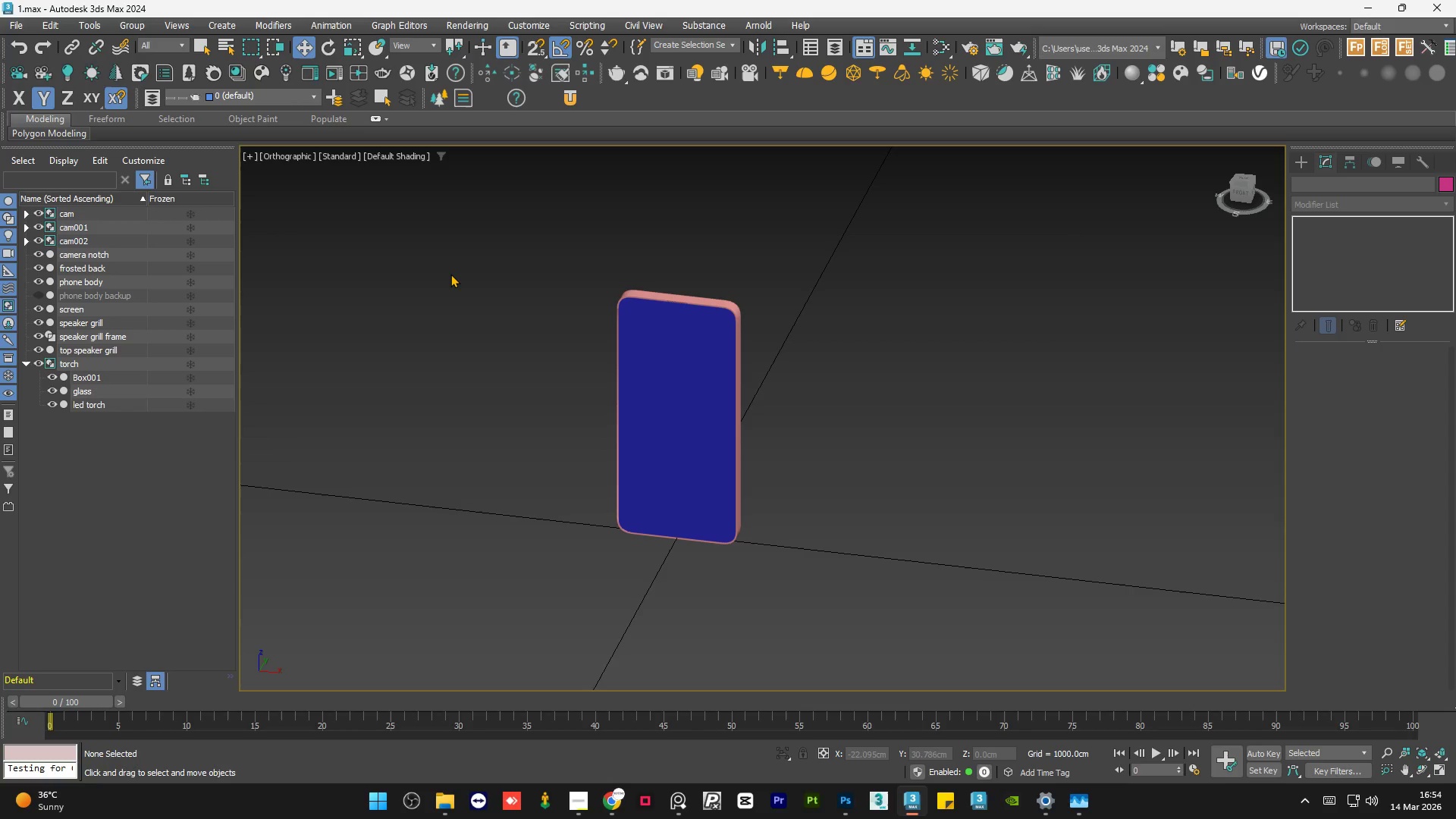 
triple_click([450, 274])
 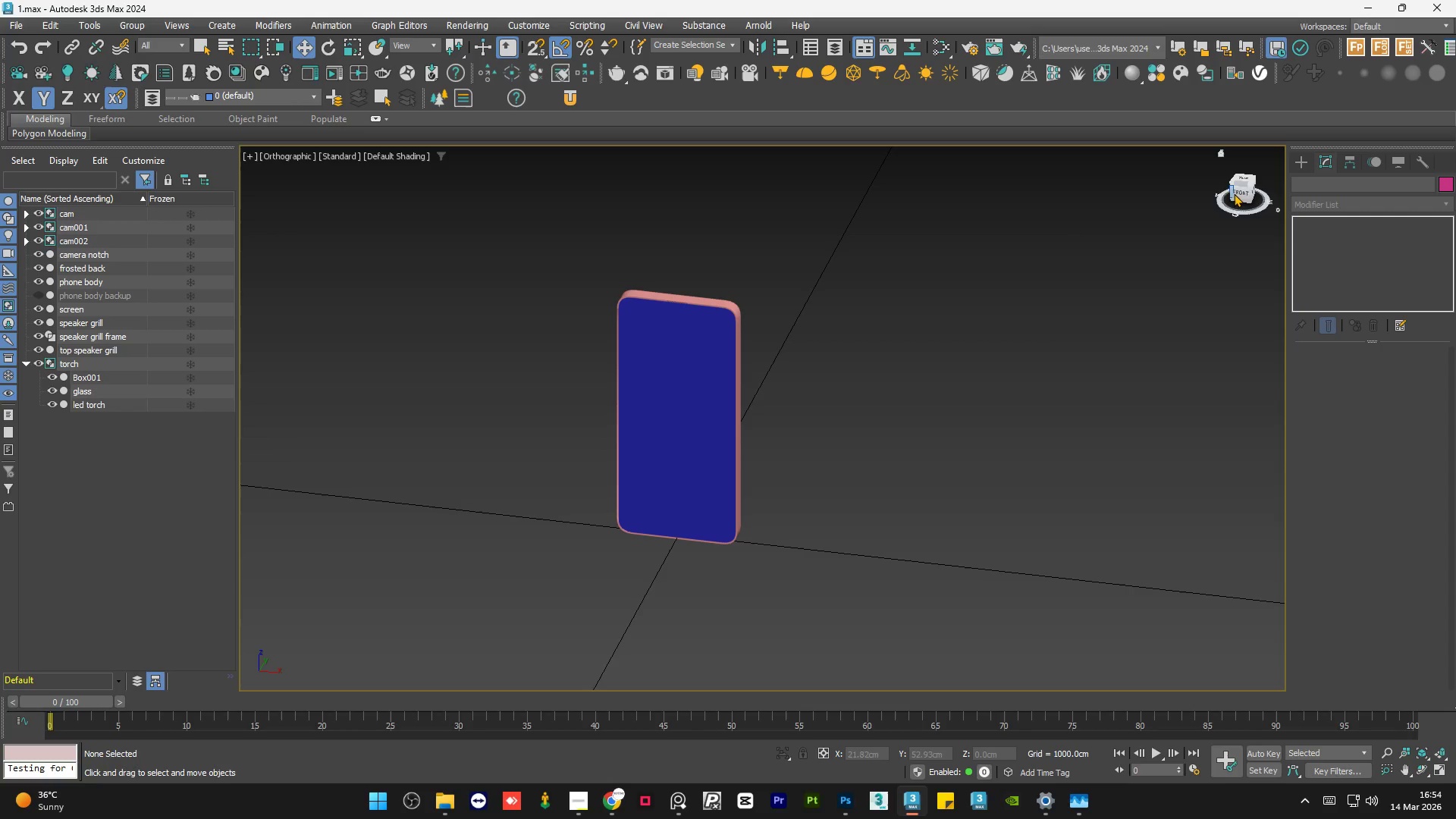 
left_click([1238, 191])
 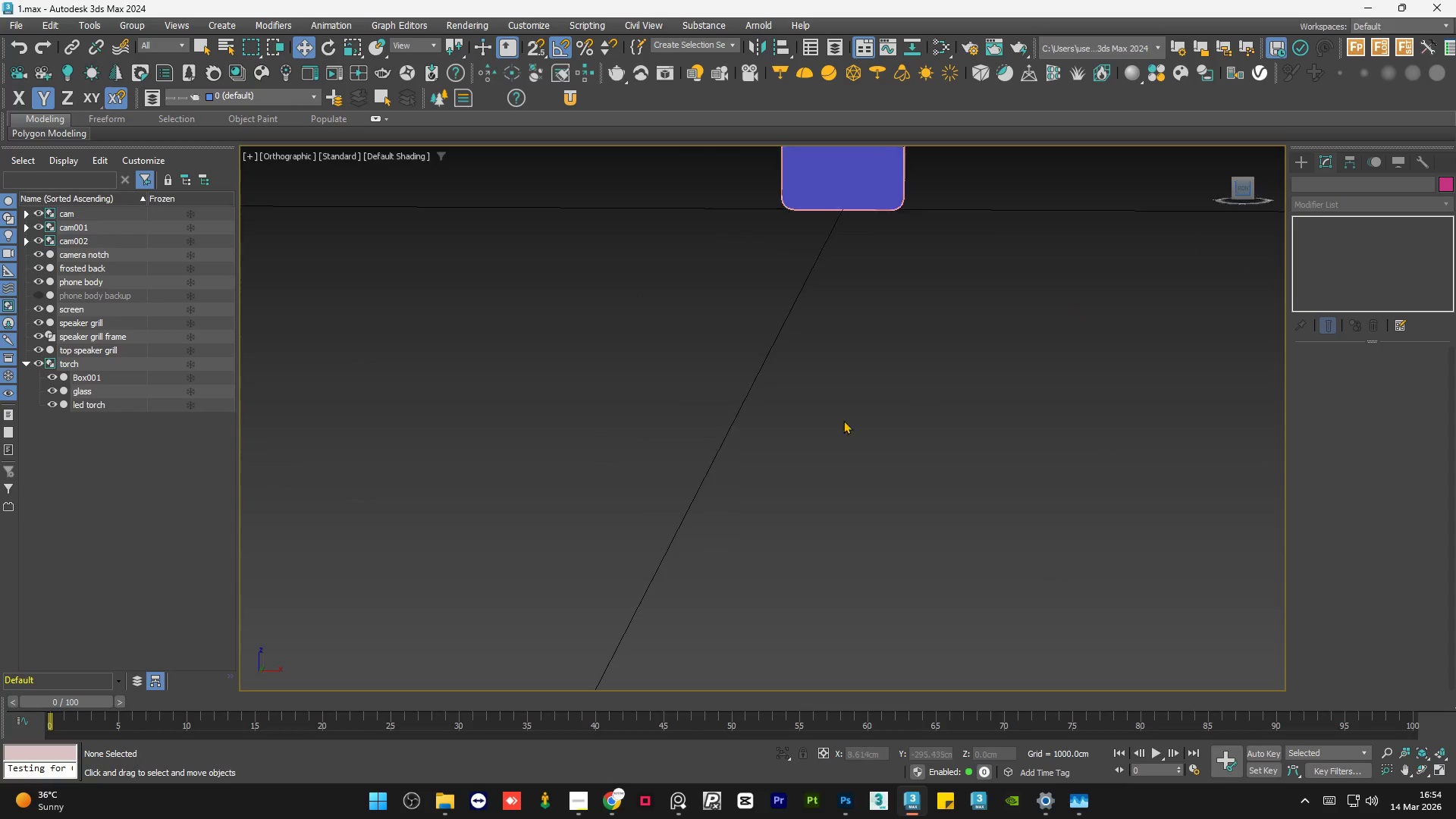 
scroll: coordinate [868, 271], scroll_direction: up, amount: 1.0
 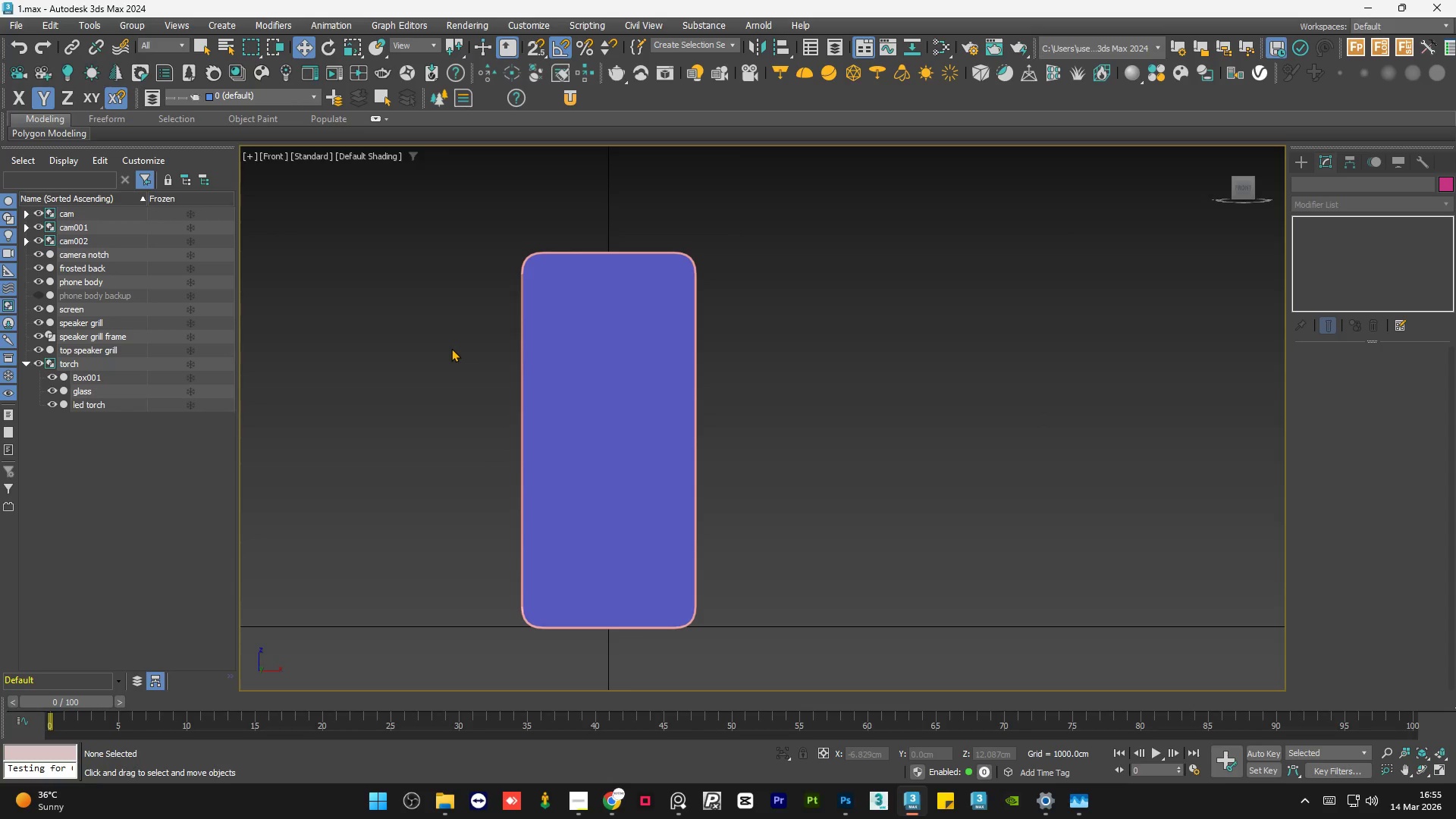 
wait(28.14)
 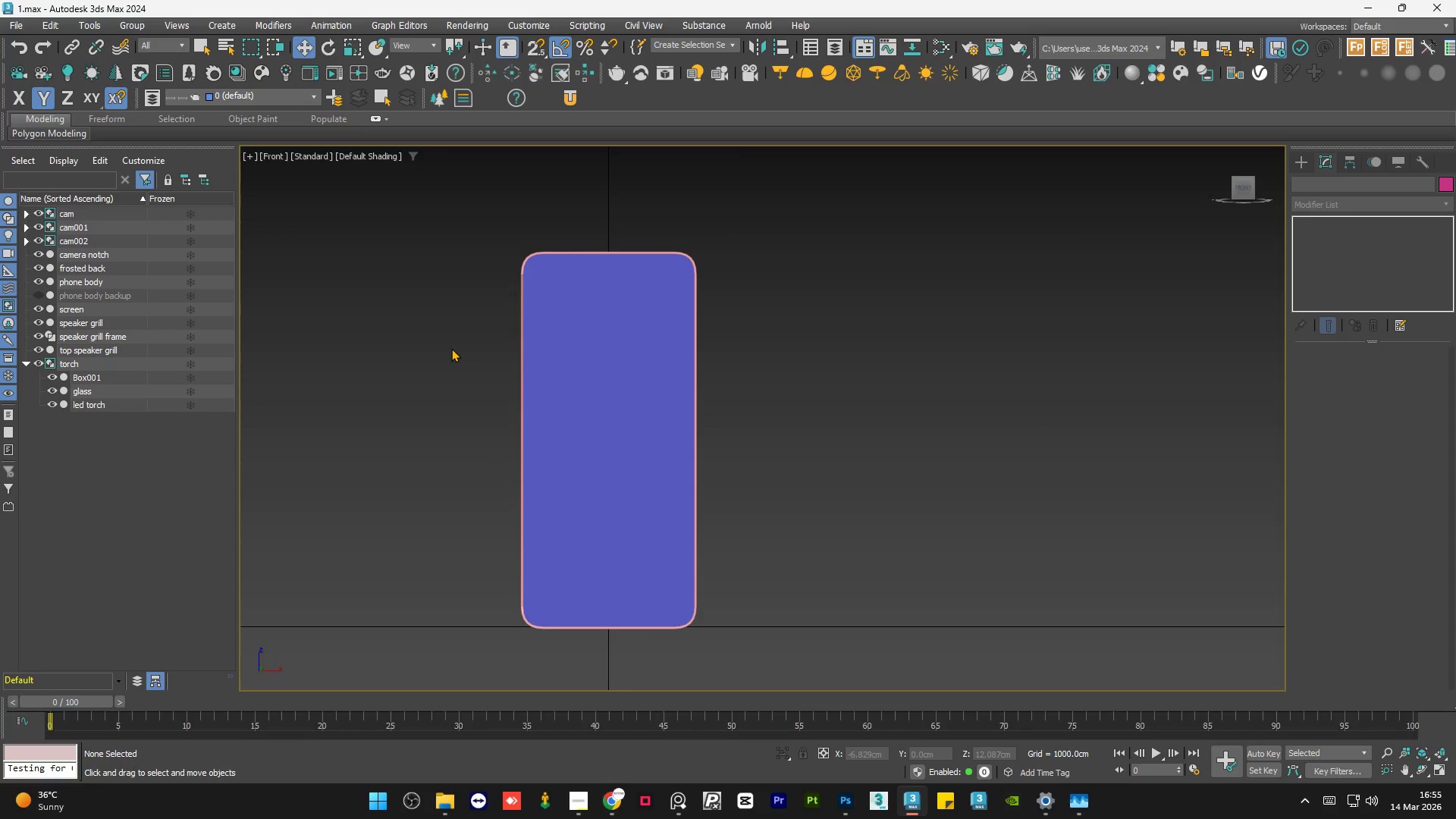 
scroll: coordinate [937, 341], scroll_direction: down, amount: 1.0
 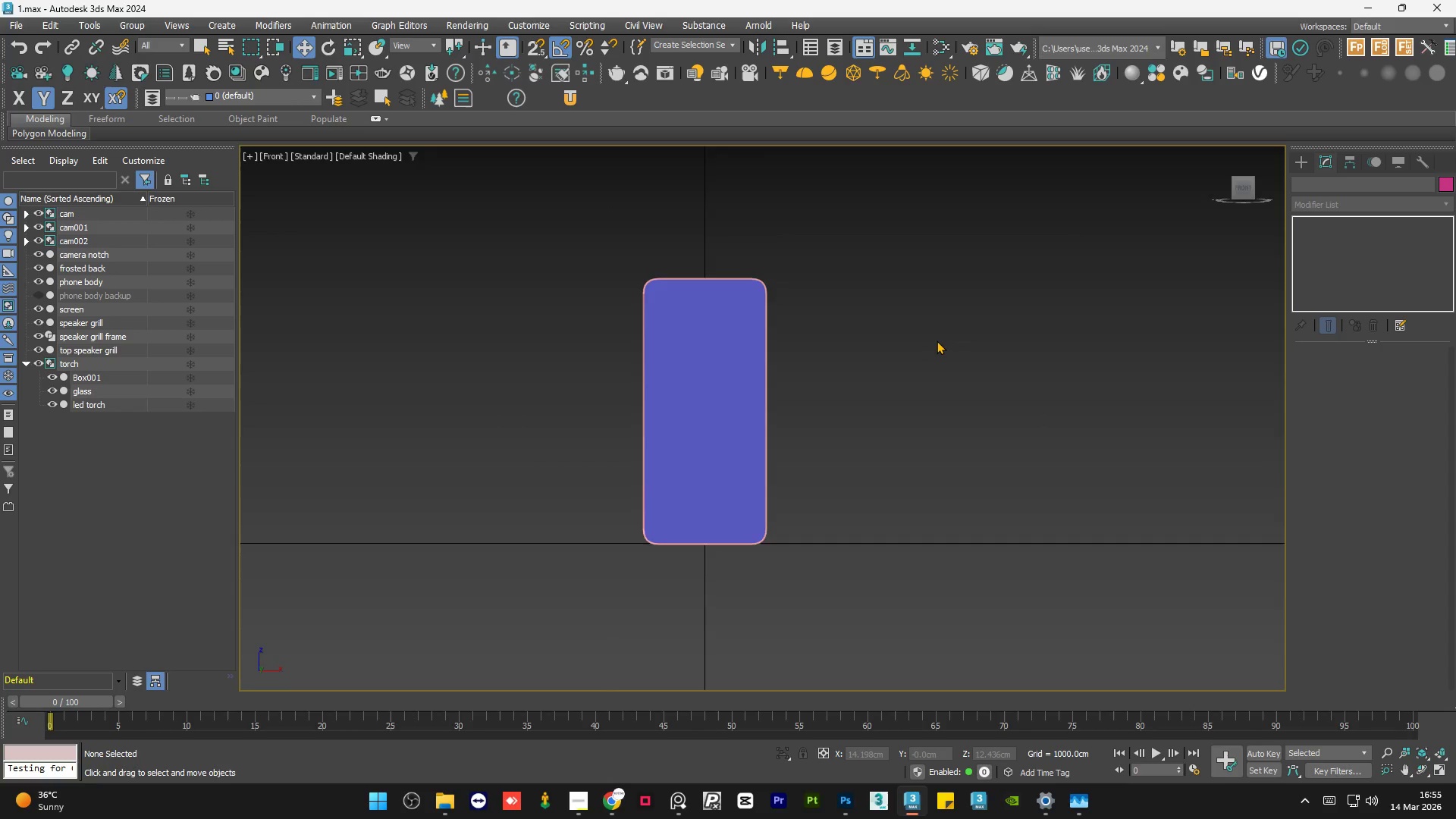 
scroll: coordinate [874, 353], scroll_direction: none, amount: 0.0
 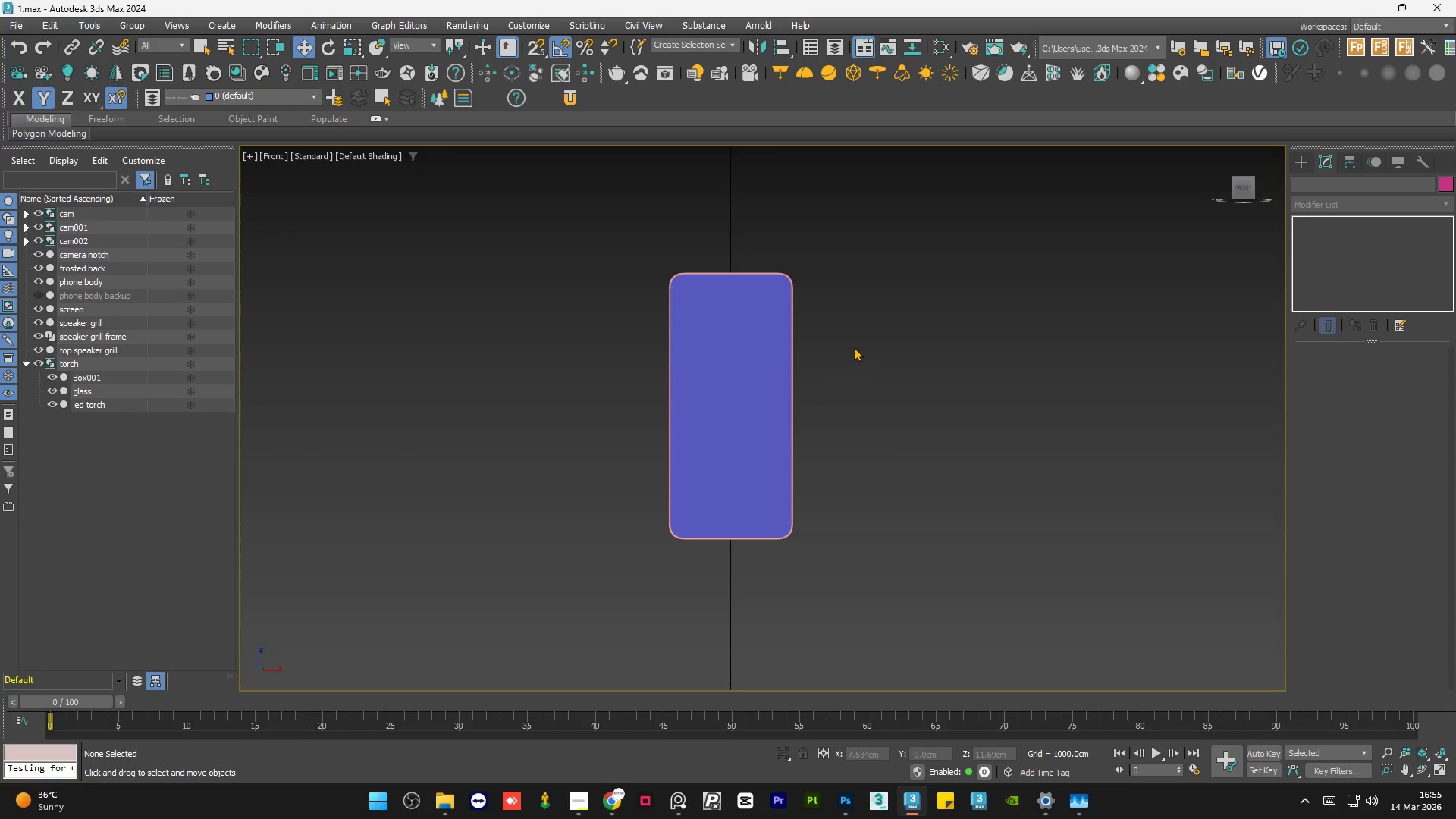 
wait(12.0)
 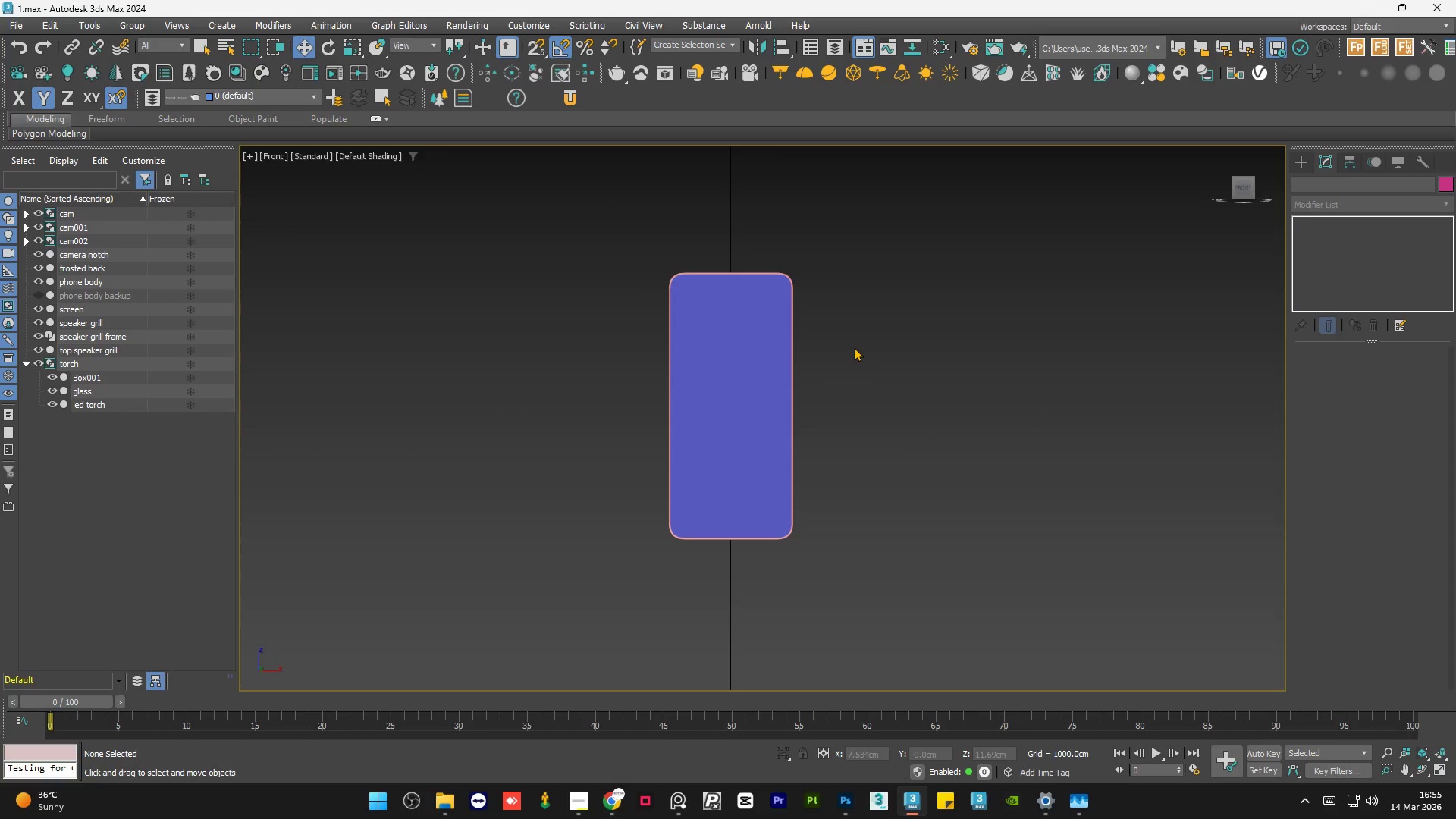 
scroll: coordinate [618, 423], scroll_direction: down, amount: 1.0
 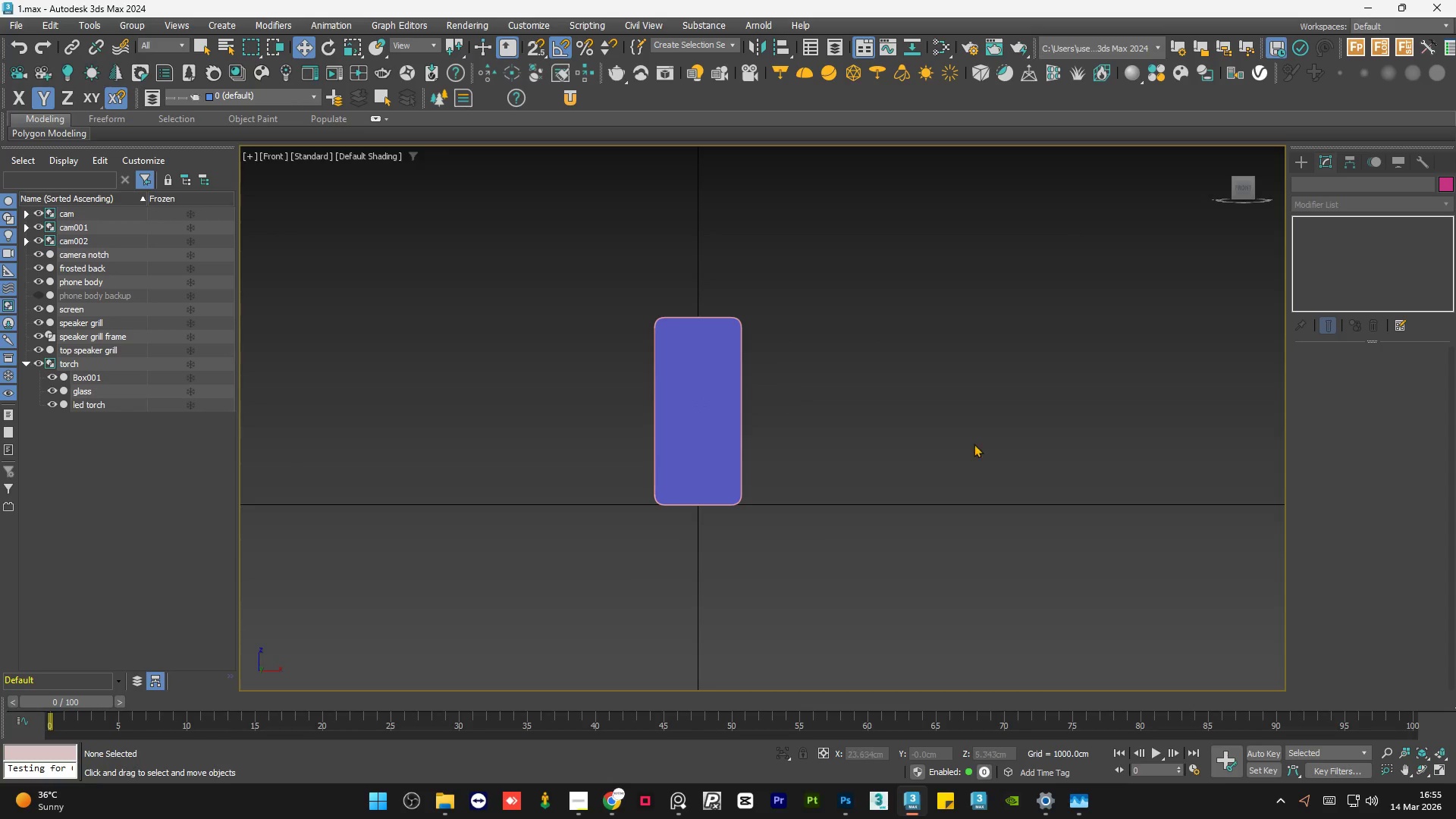 
key(Alt+W)
 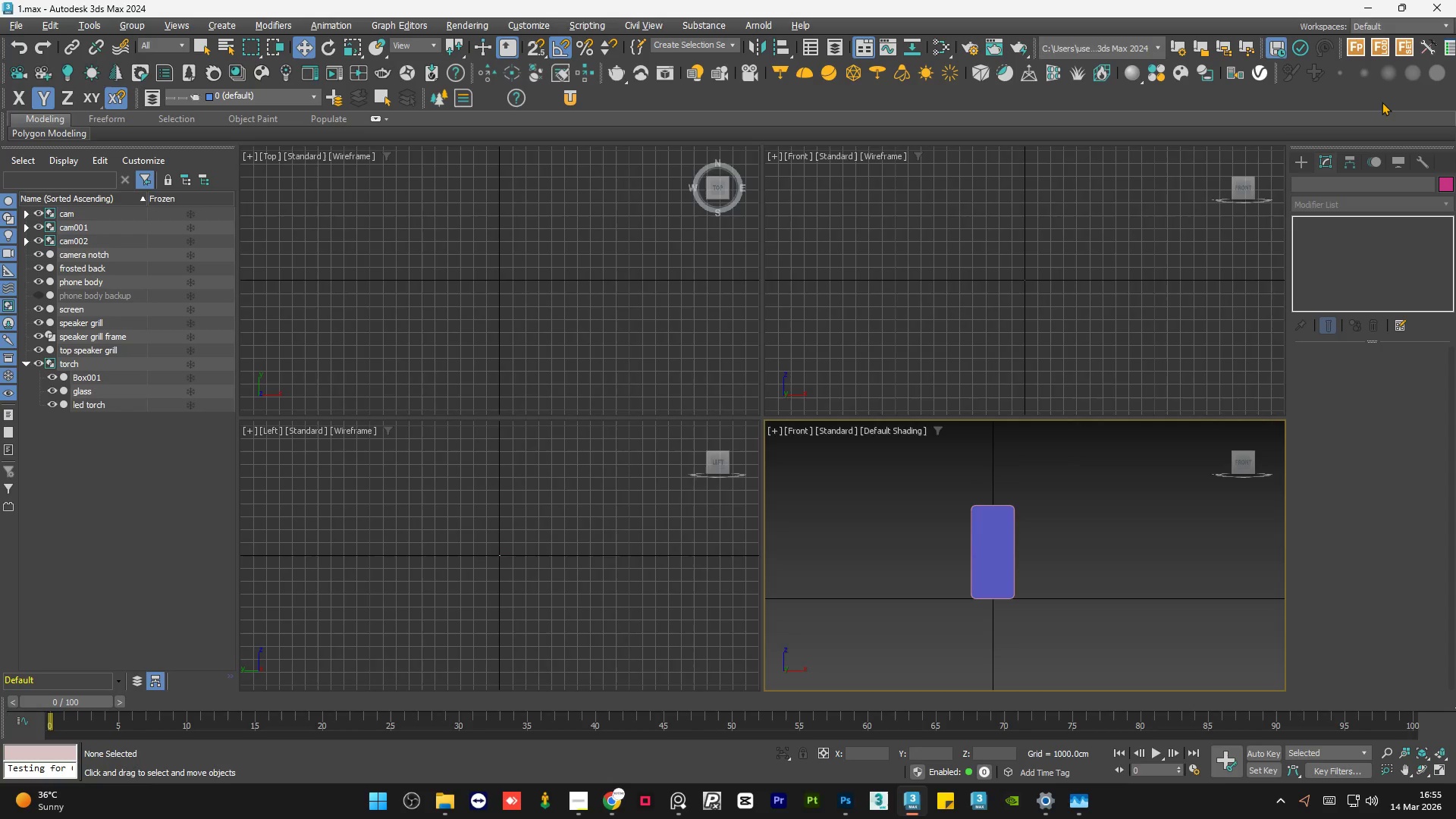 
right_click([1302, 104])
 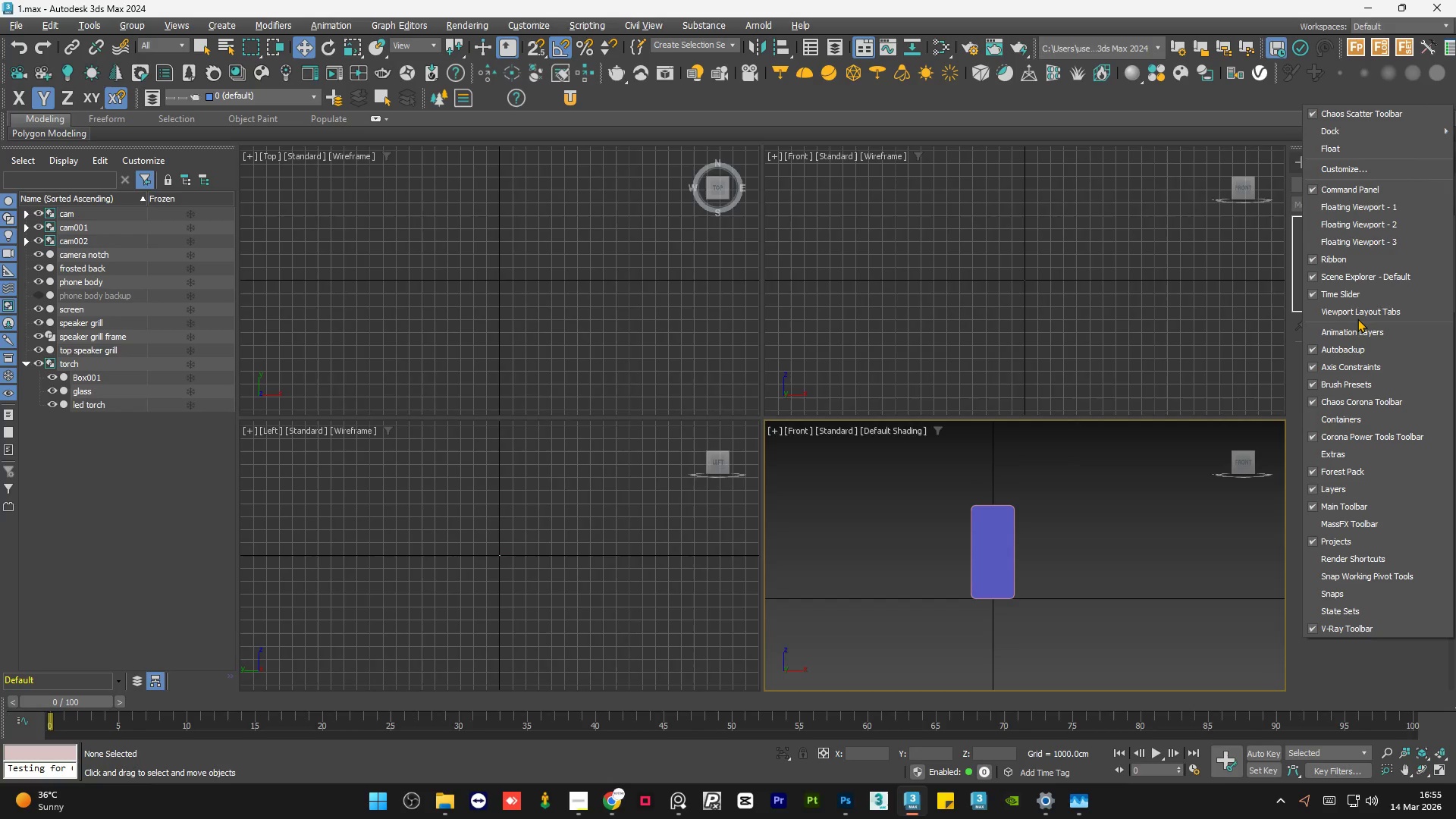 
left_click([1359, 316])
 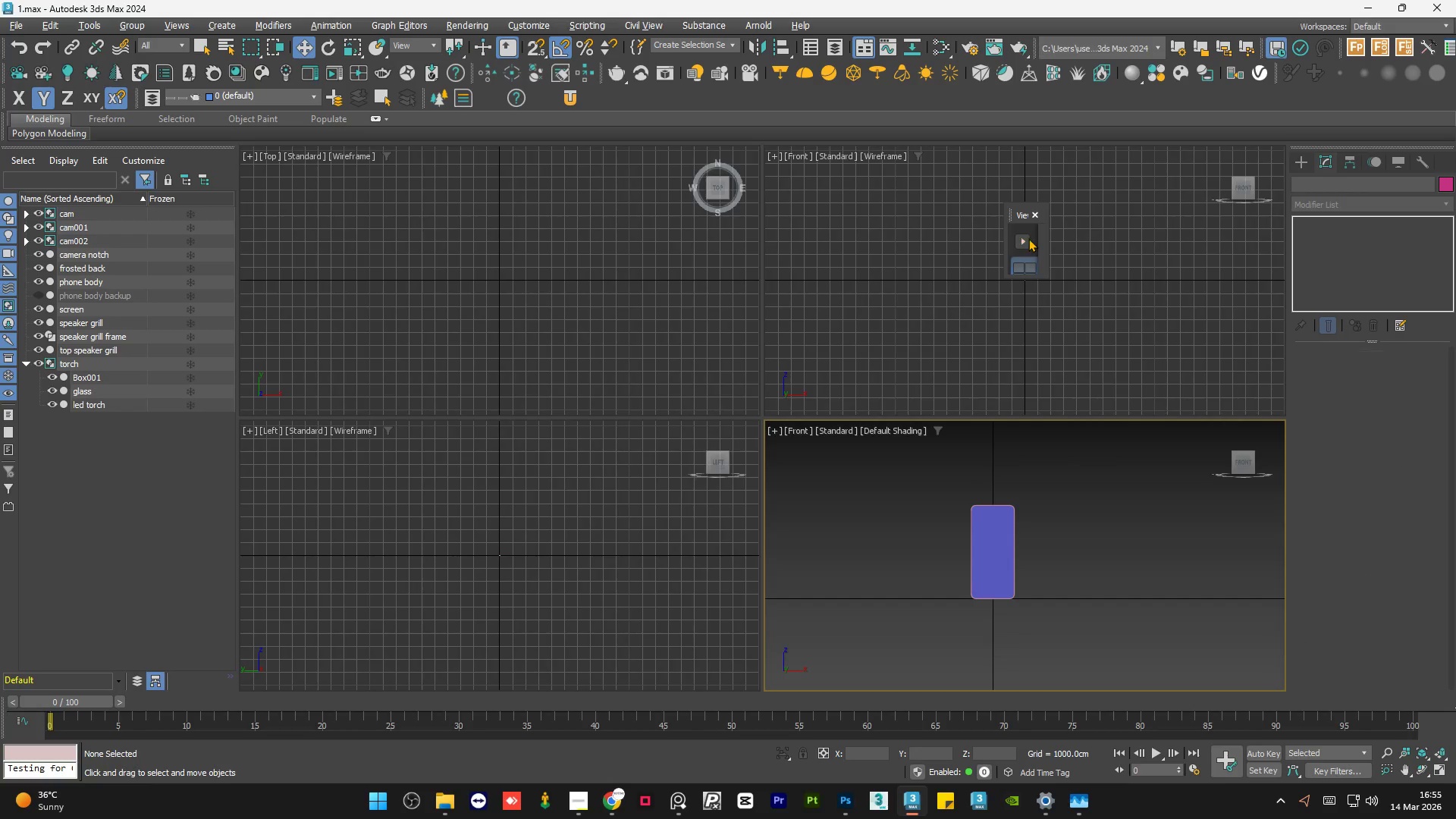 
left_click([1023, 240])
 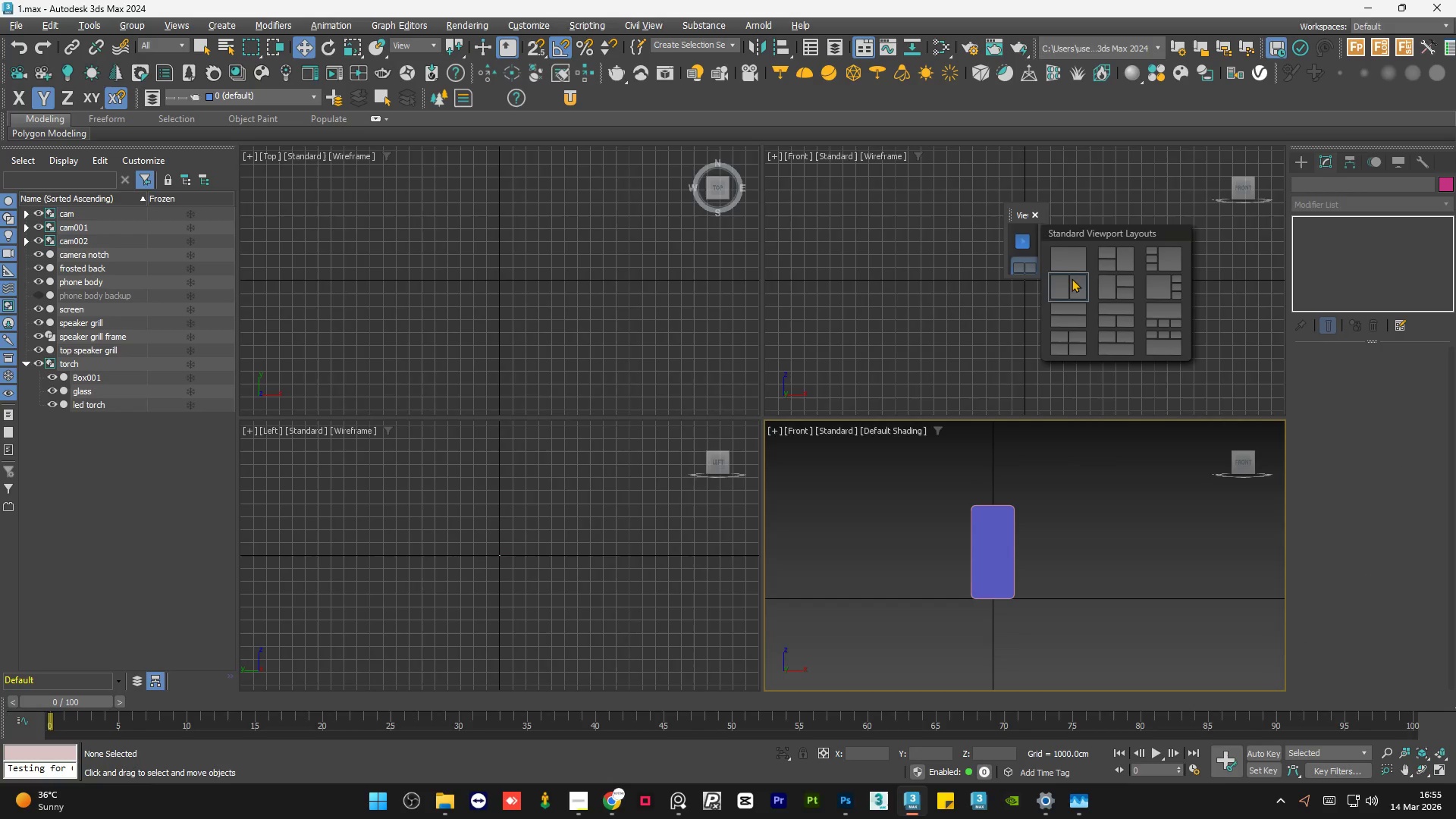 
left_click([1072, 282])
 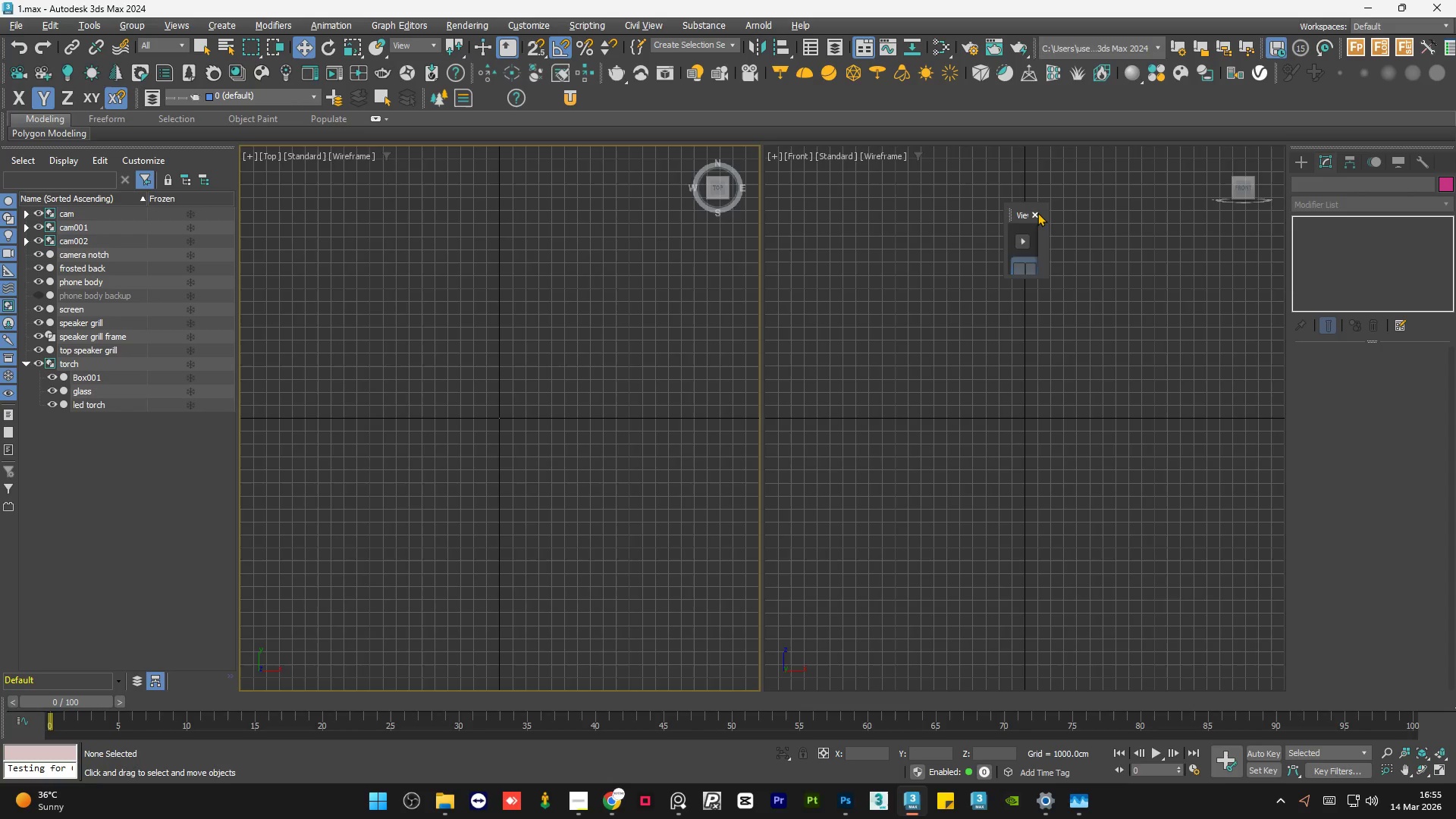 
double_click([990, 286])
 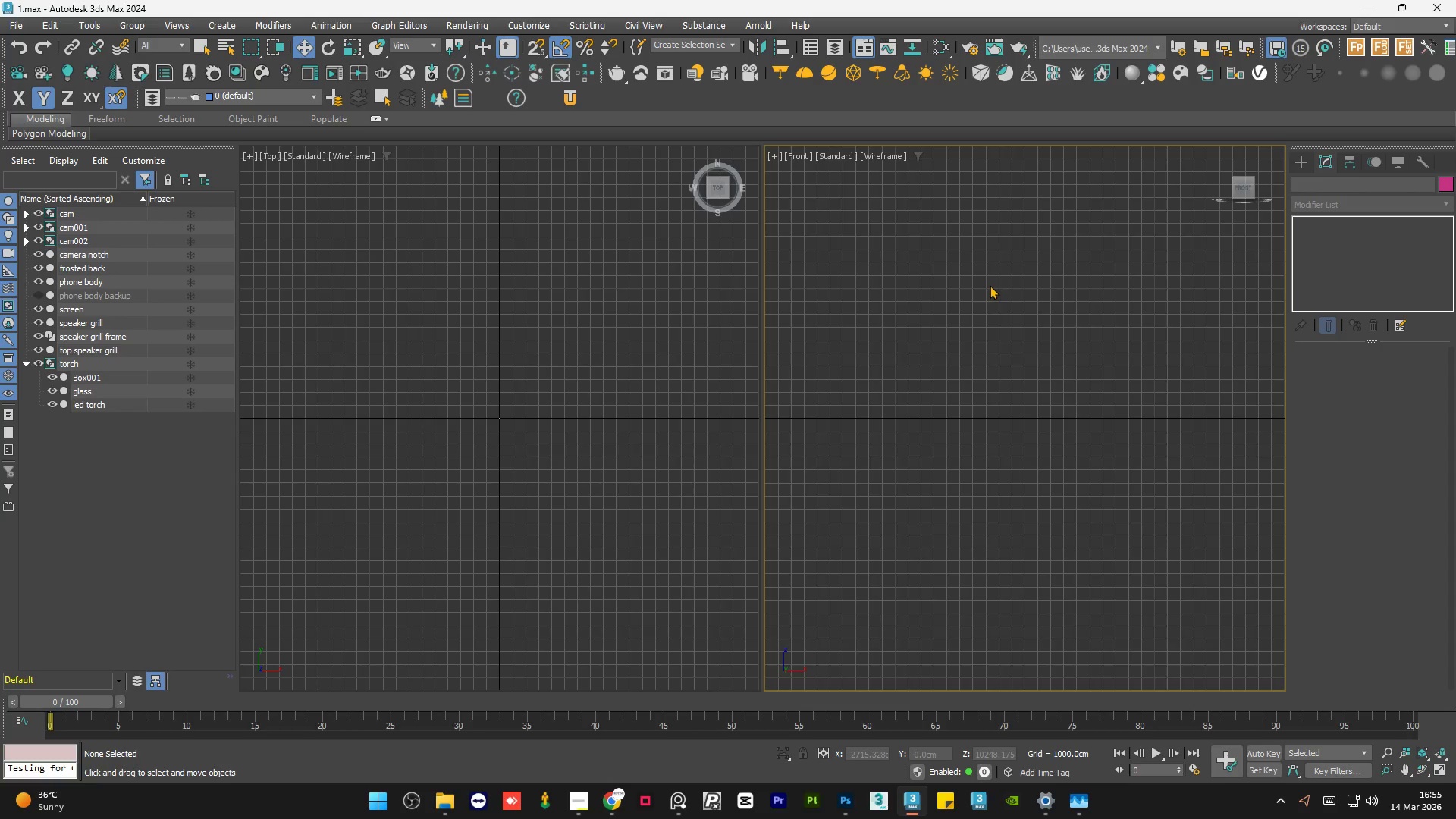 
key(Z)
 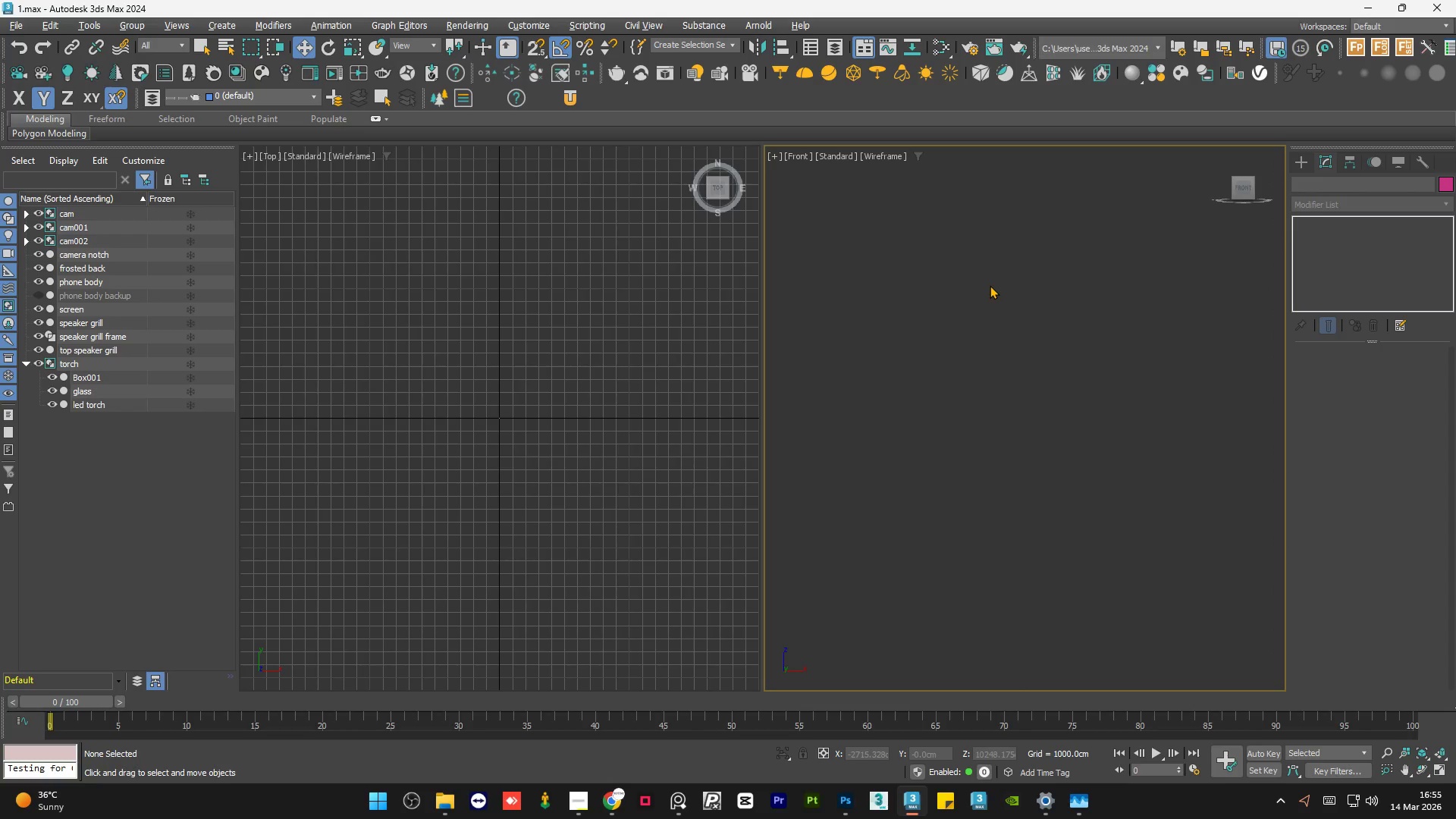 
hold_key(key=Z, duration=17.3)
 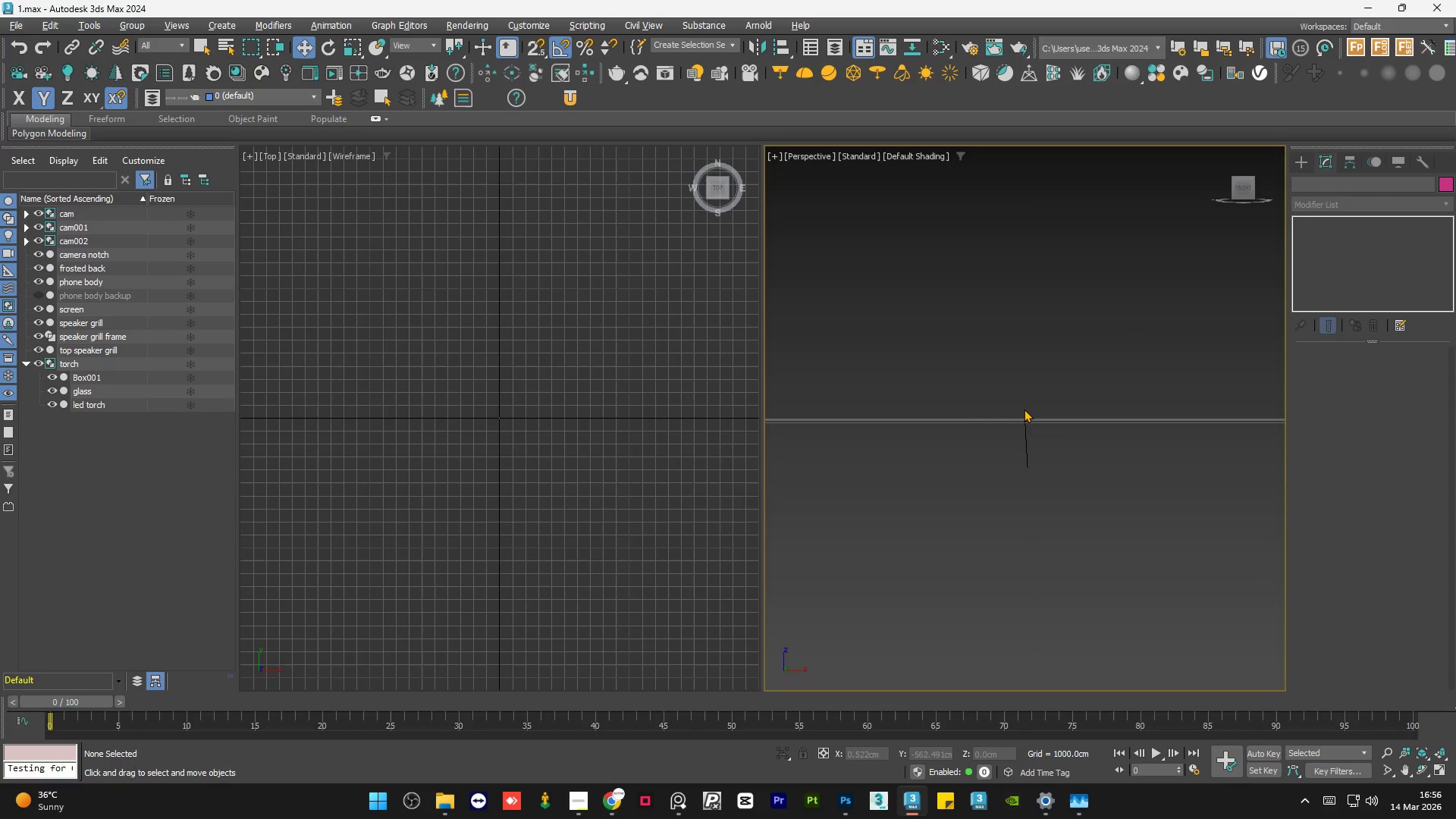 
left_click([1194, 340])
 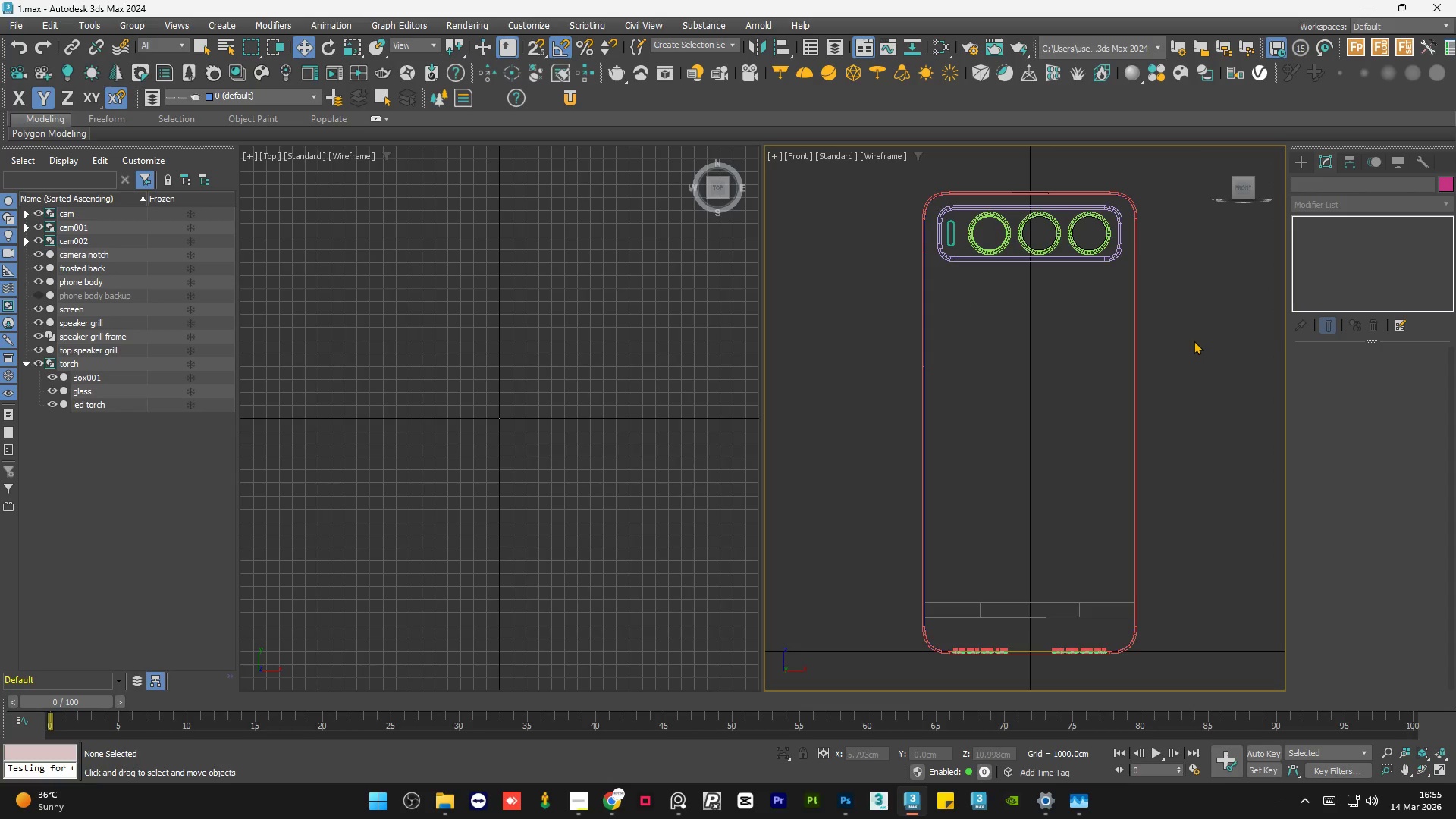 
key(F3)
 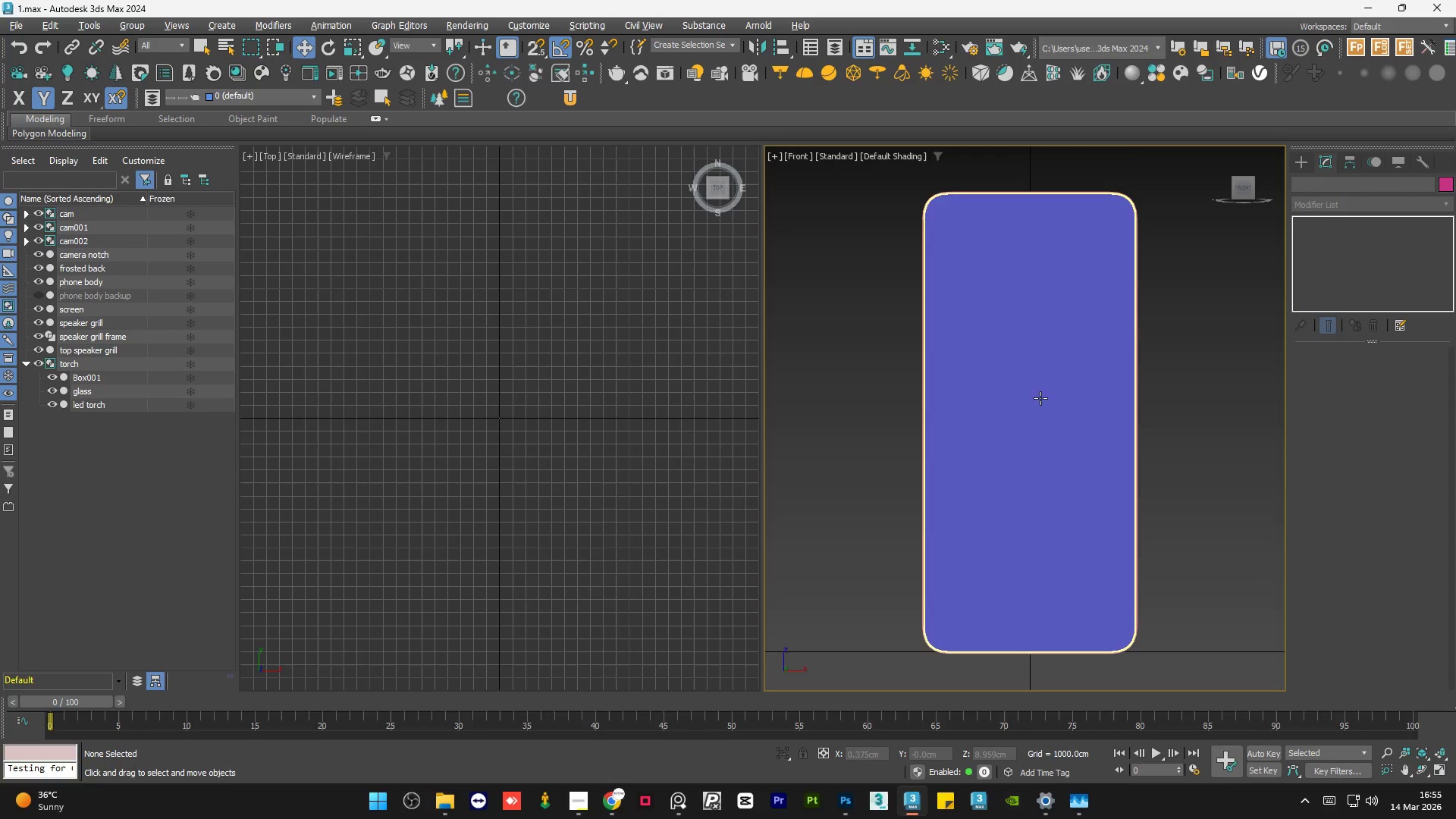 
scroll: coordinate [1028, 414], scroll_direction: down, amount: 2.0
 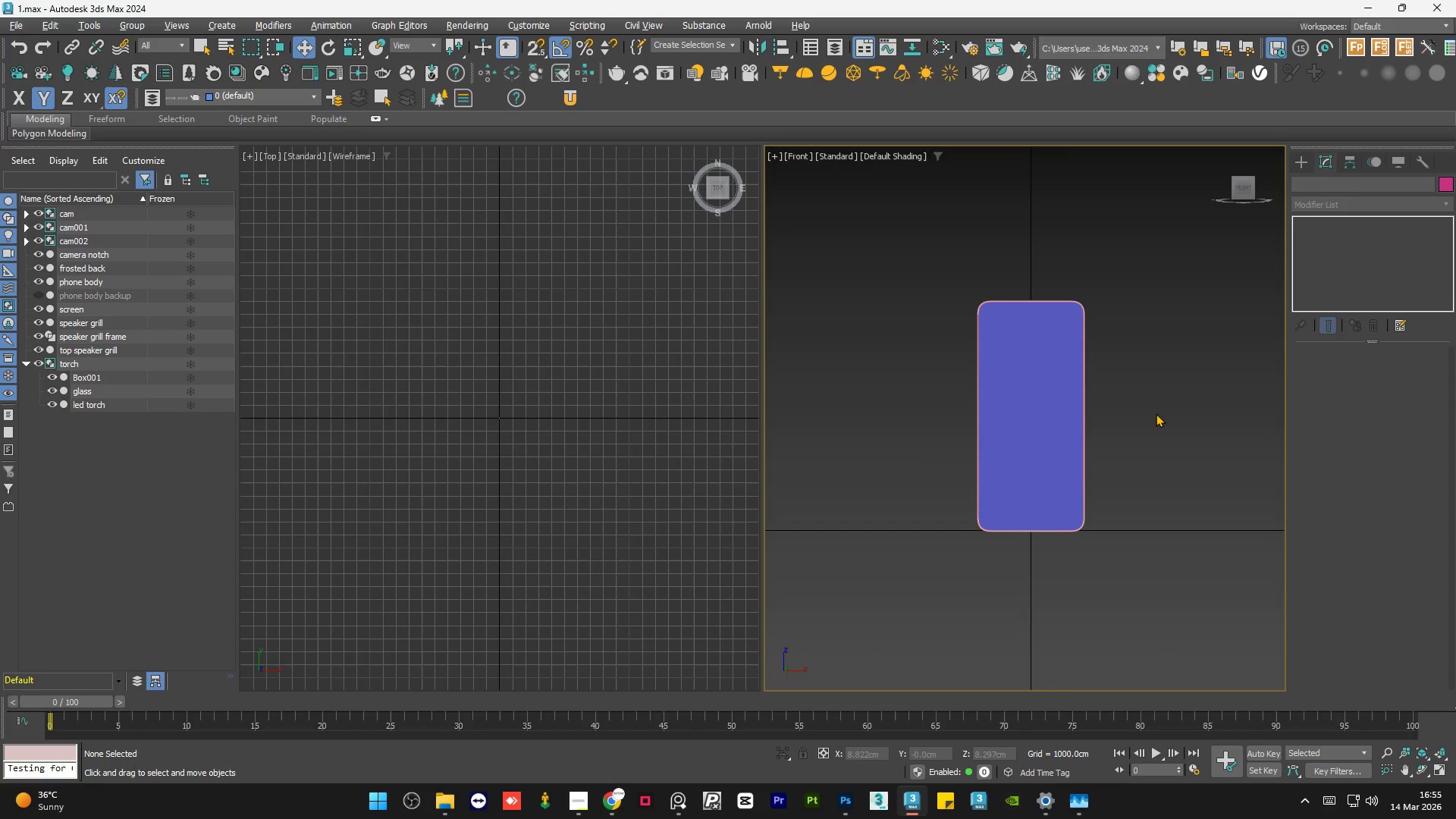 
key(F3)
 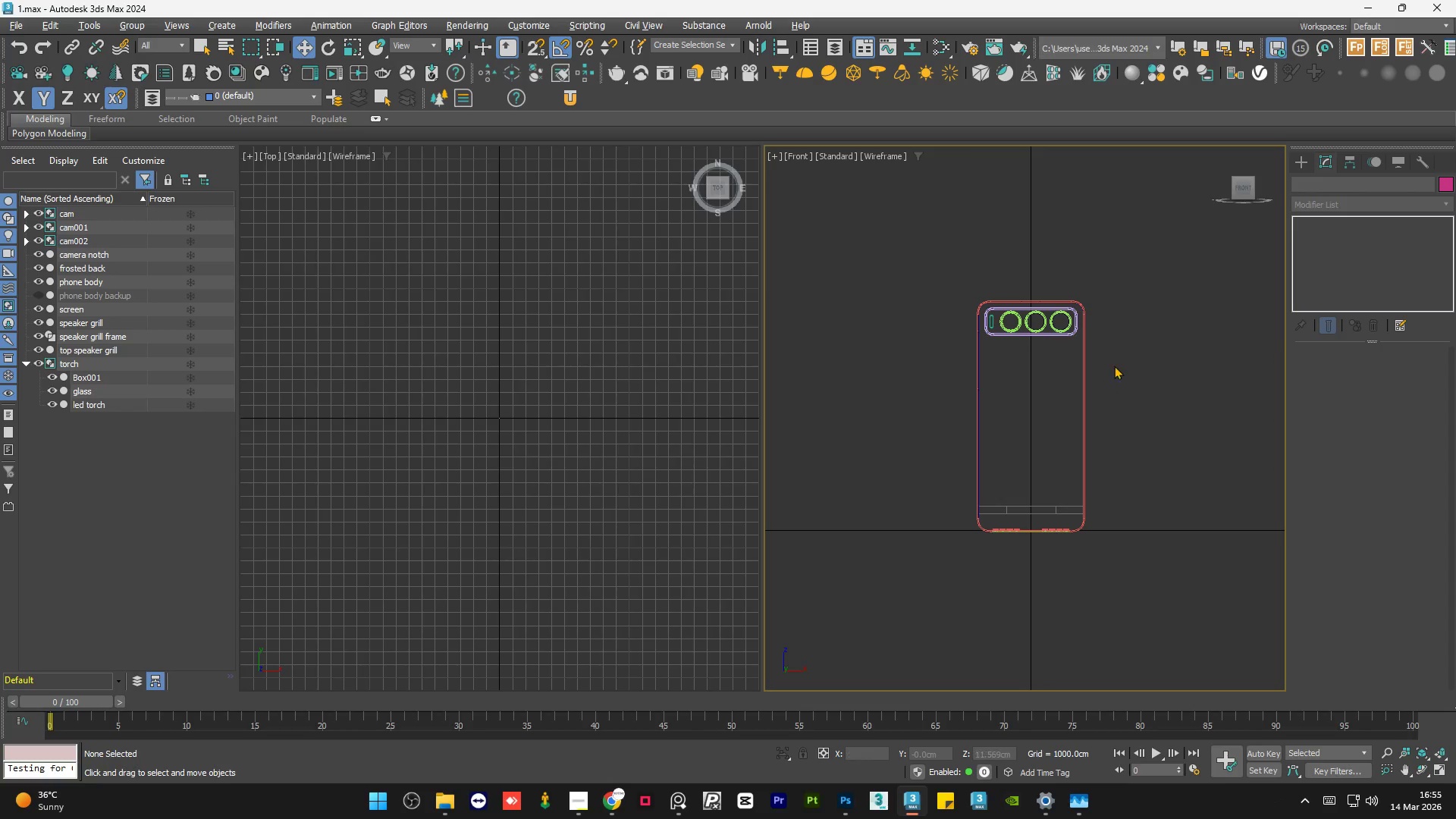 
left_click([1116, 364])
 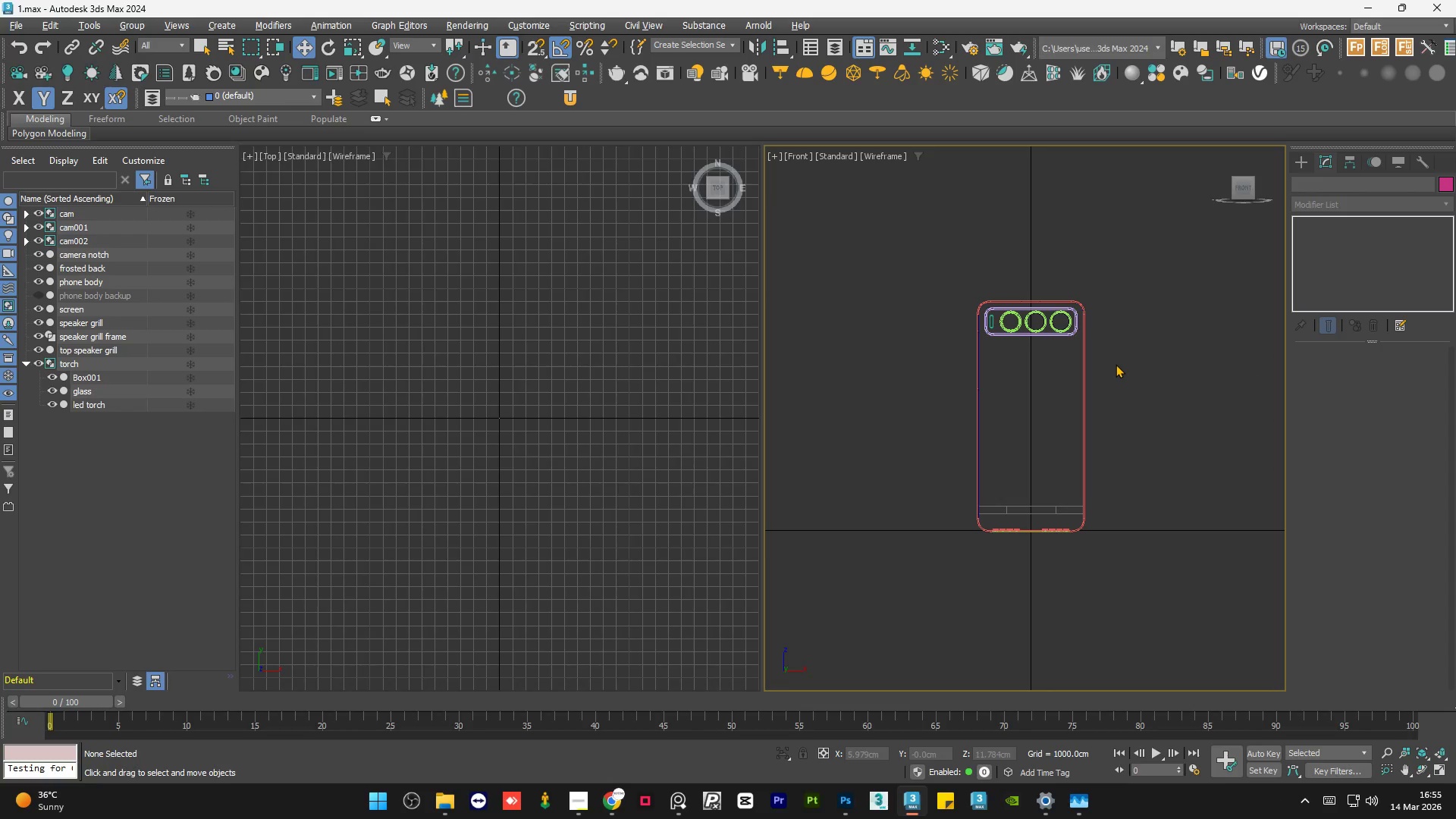 
left_click([1116, 364])
 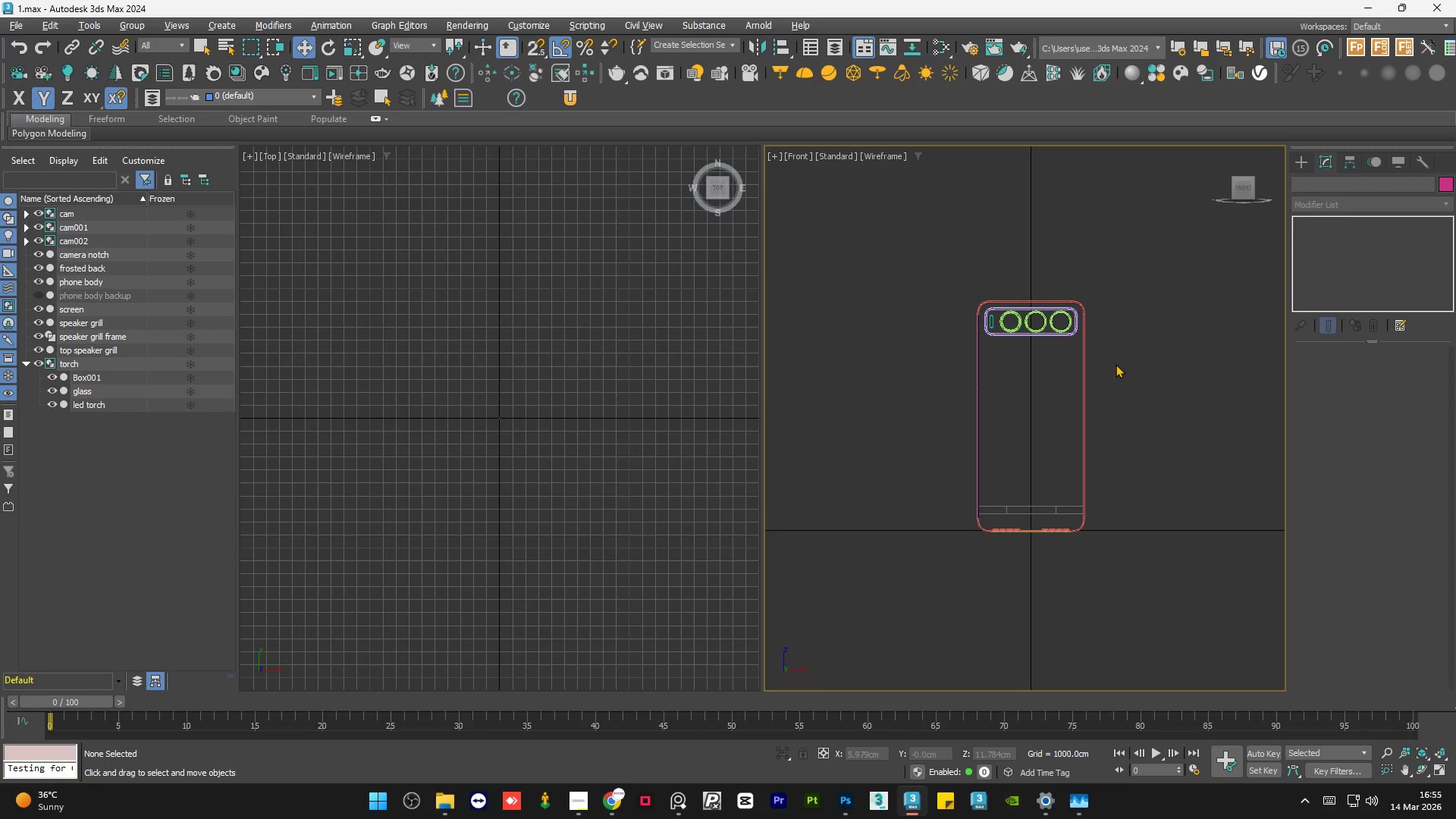 
double_click([1116, 364])
 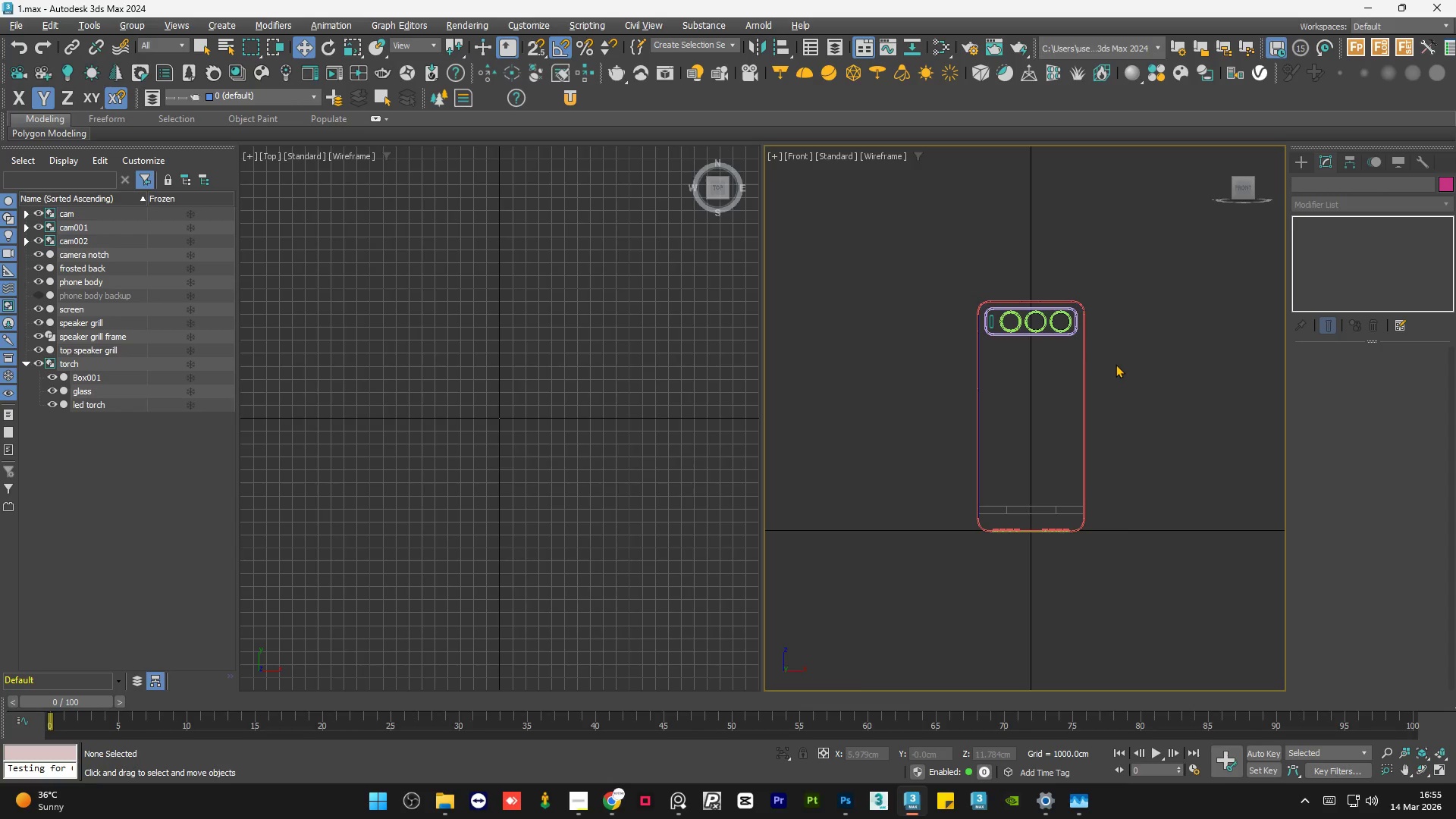 
key(F3)
 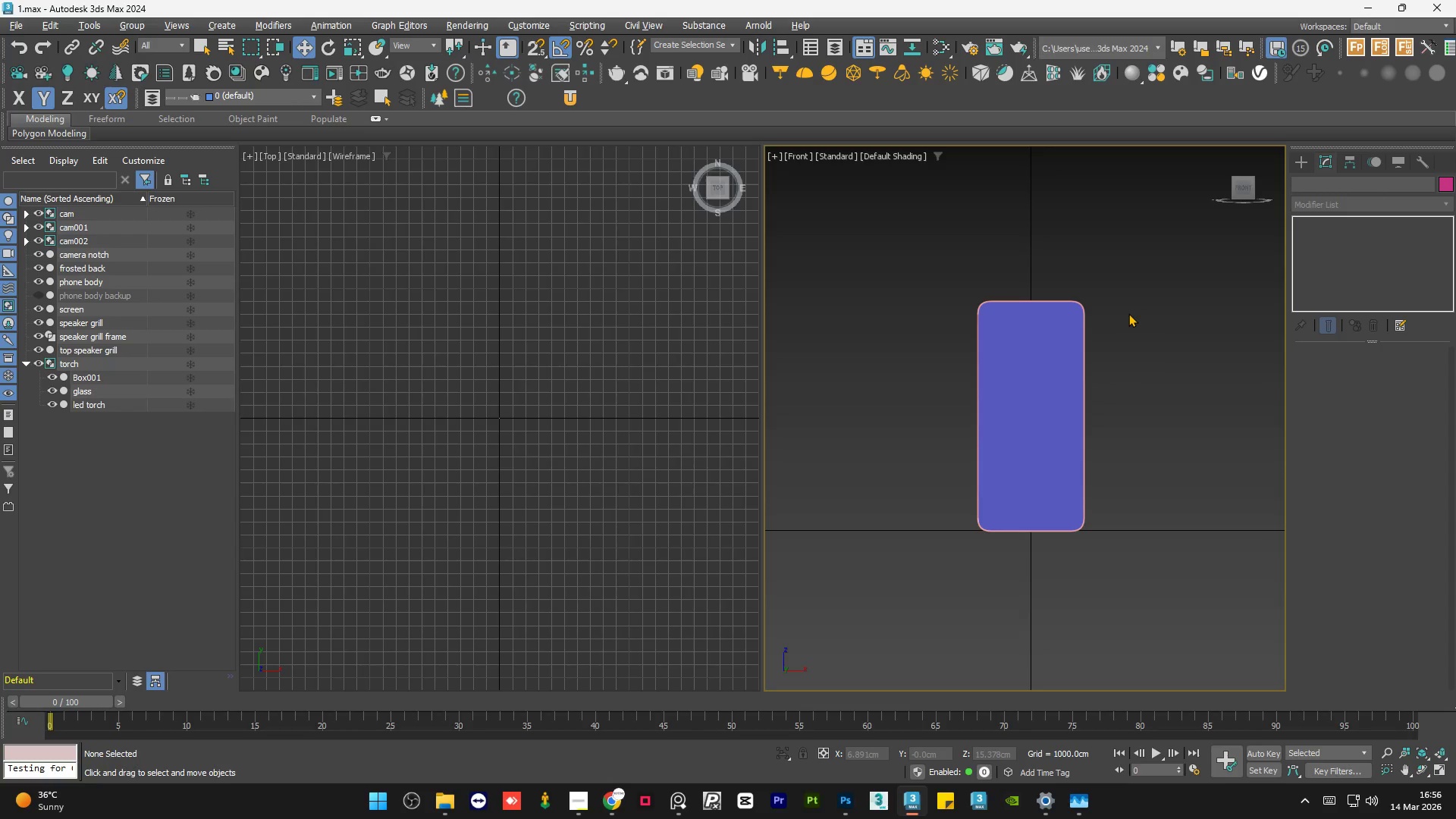 
key(P)
 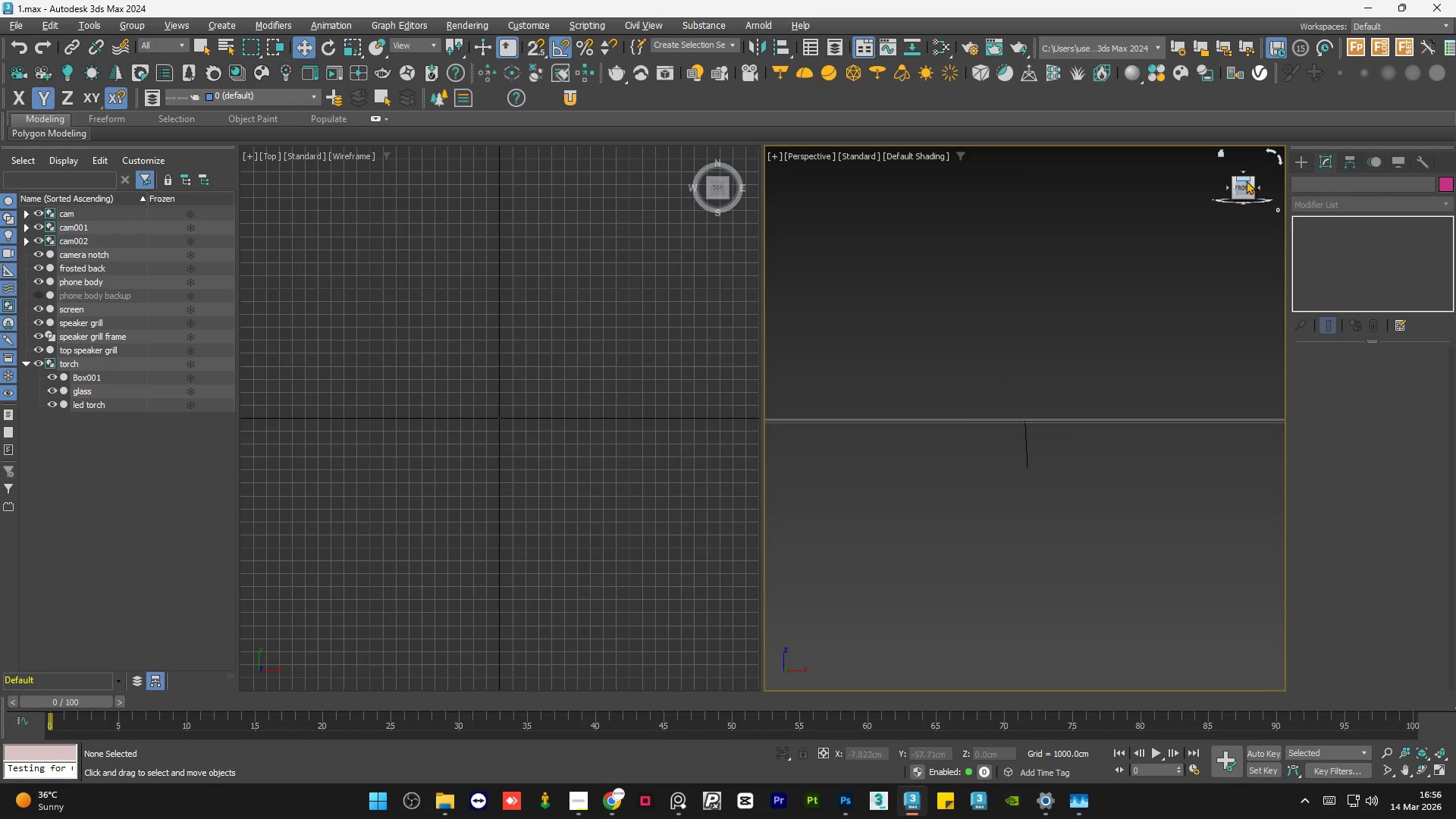 
left_click([1241, 188])
 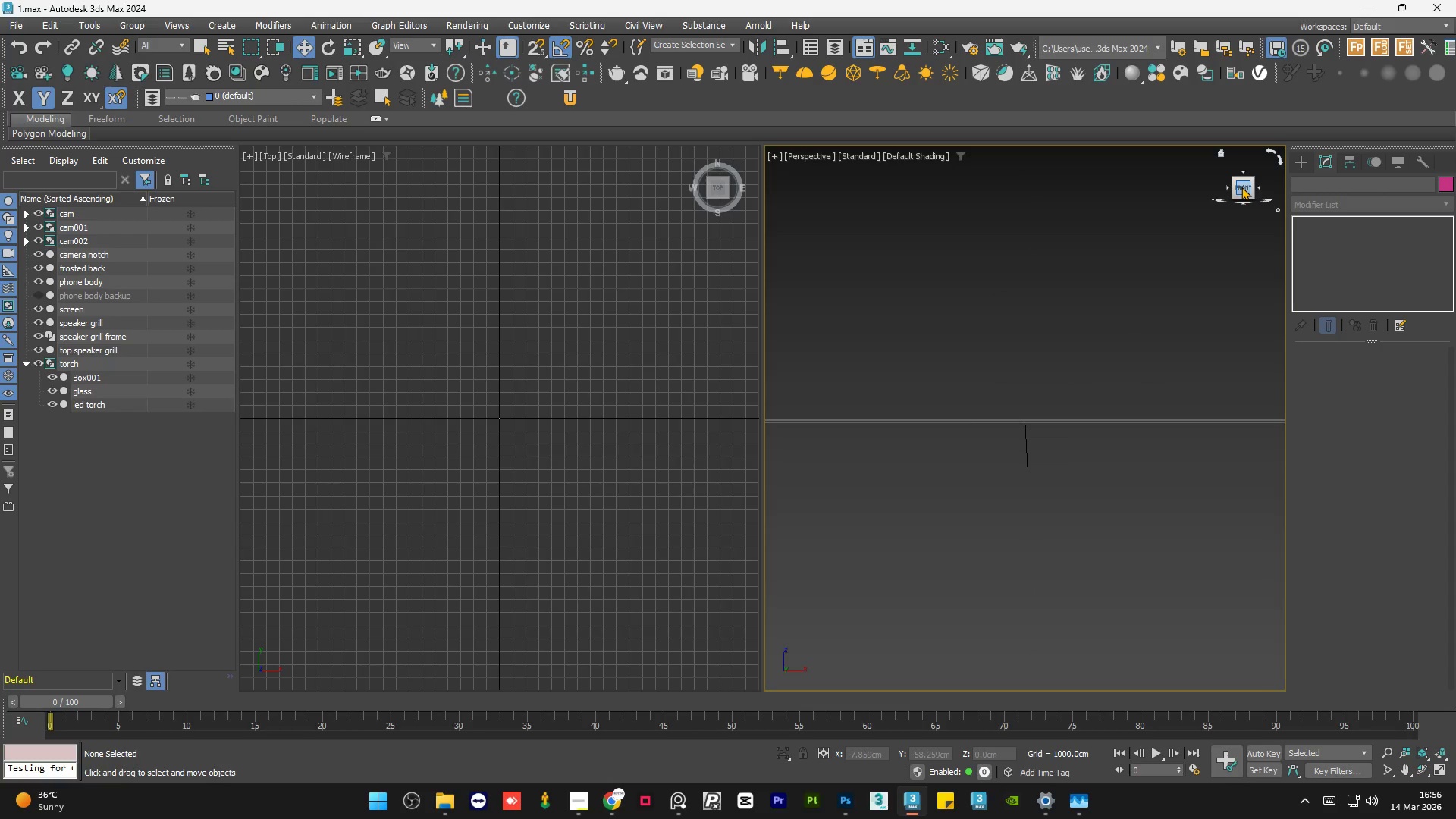 
left_click([1241, 187])
 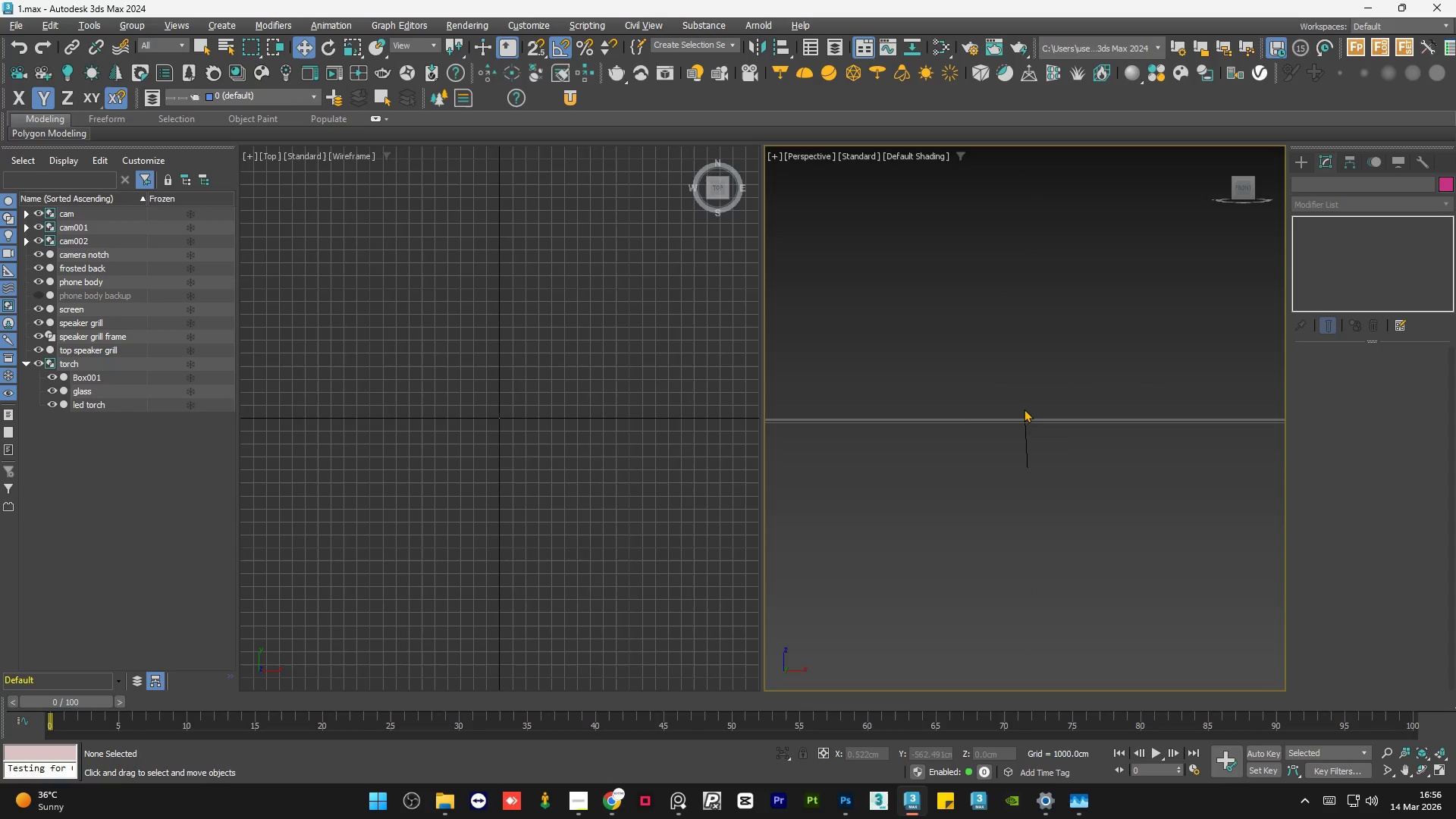 
type(zz)
 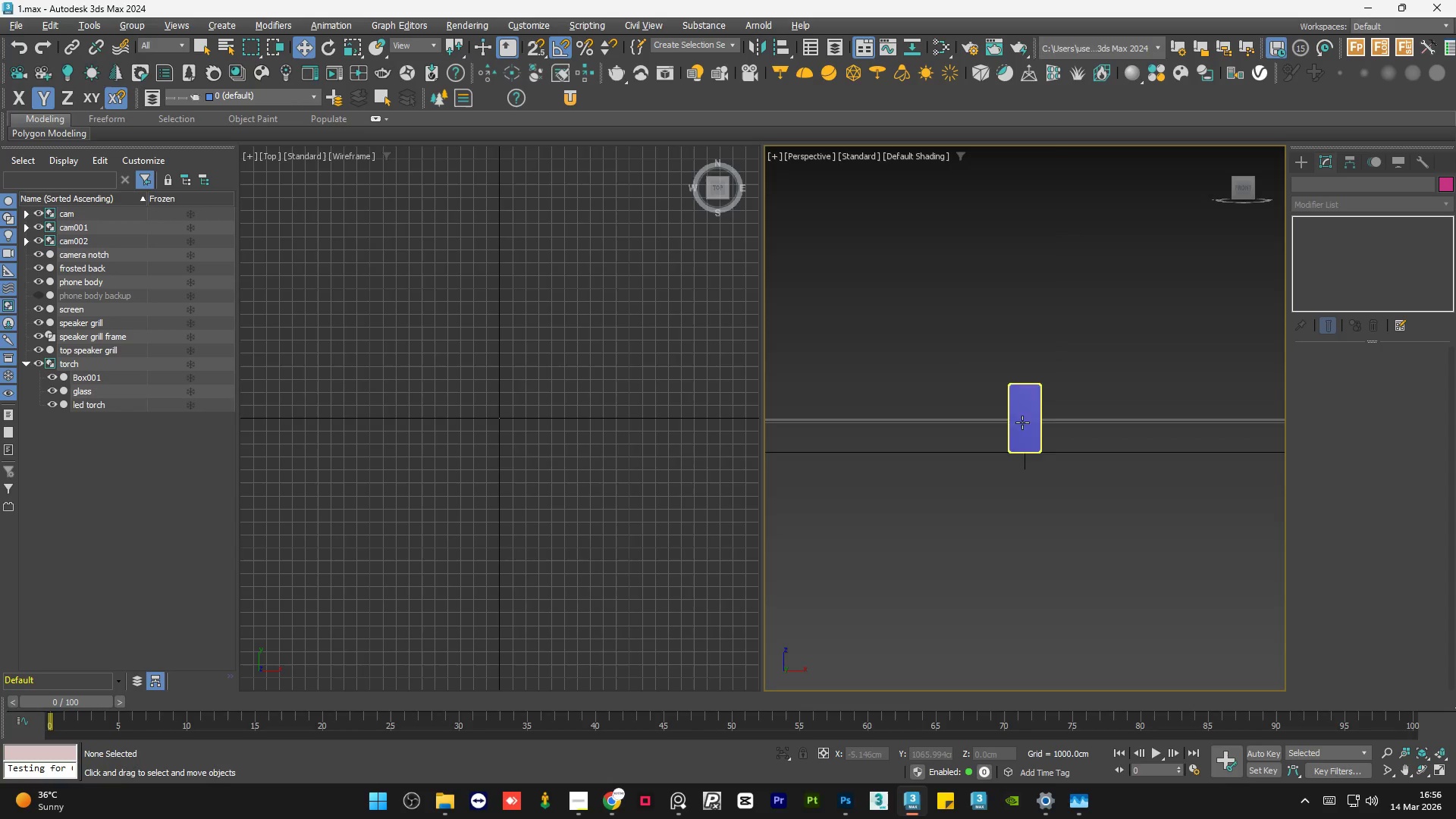 
scroll: coordinate [1009, 425], scroll_direction: up, amount: 4.0
 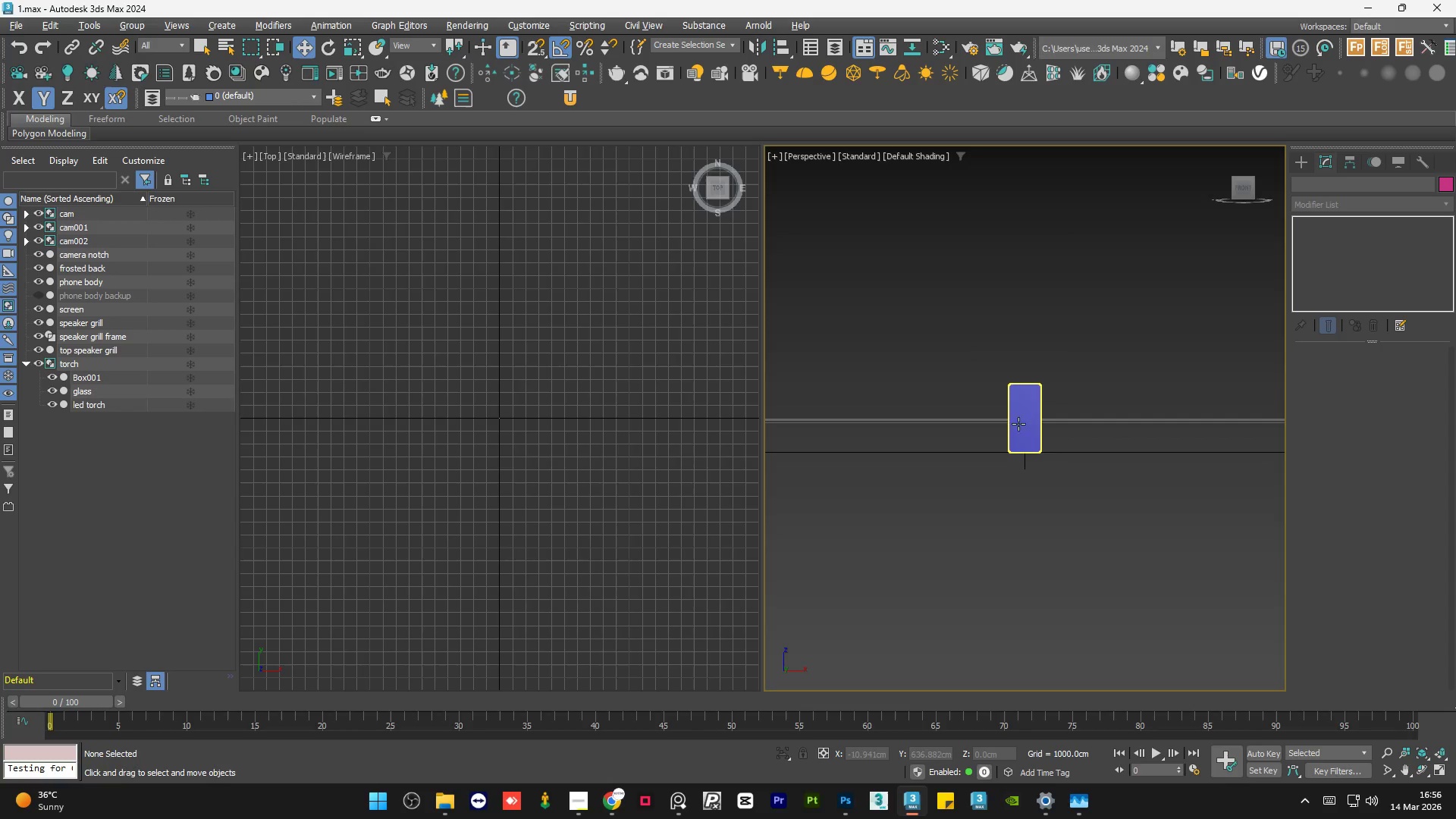 
key(Z)
 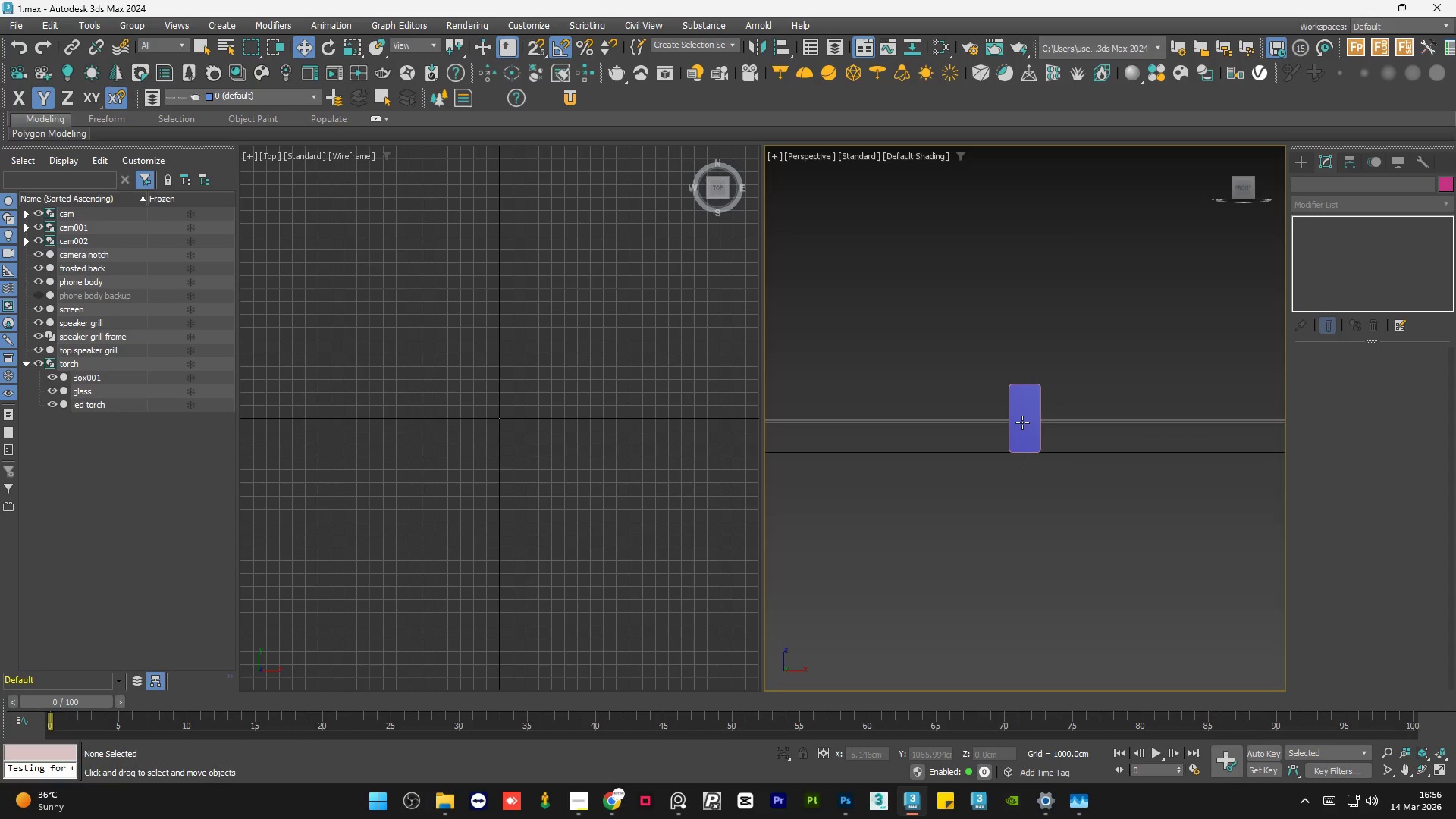 
scroll: coordinate [1022, 422], scroll_direction: up, amount: 4.0
 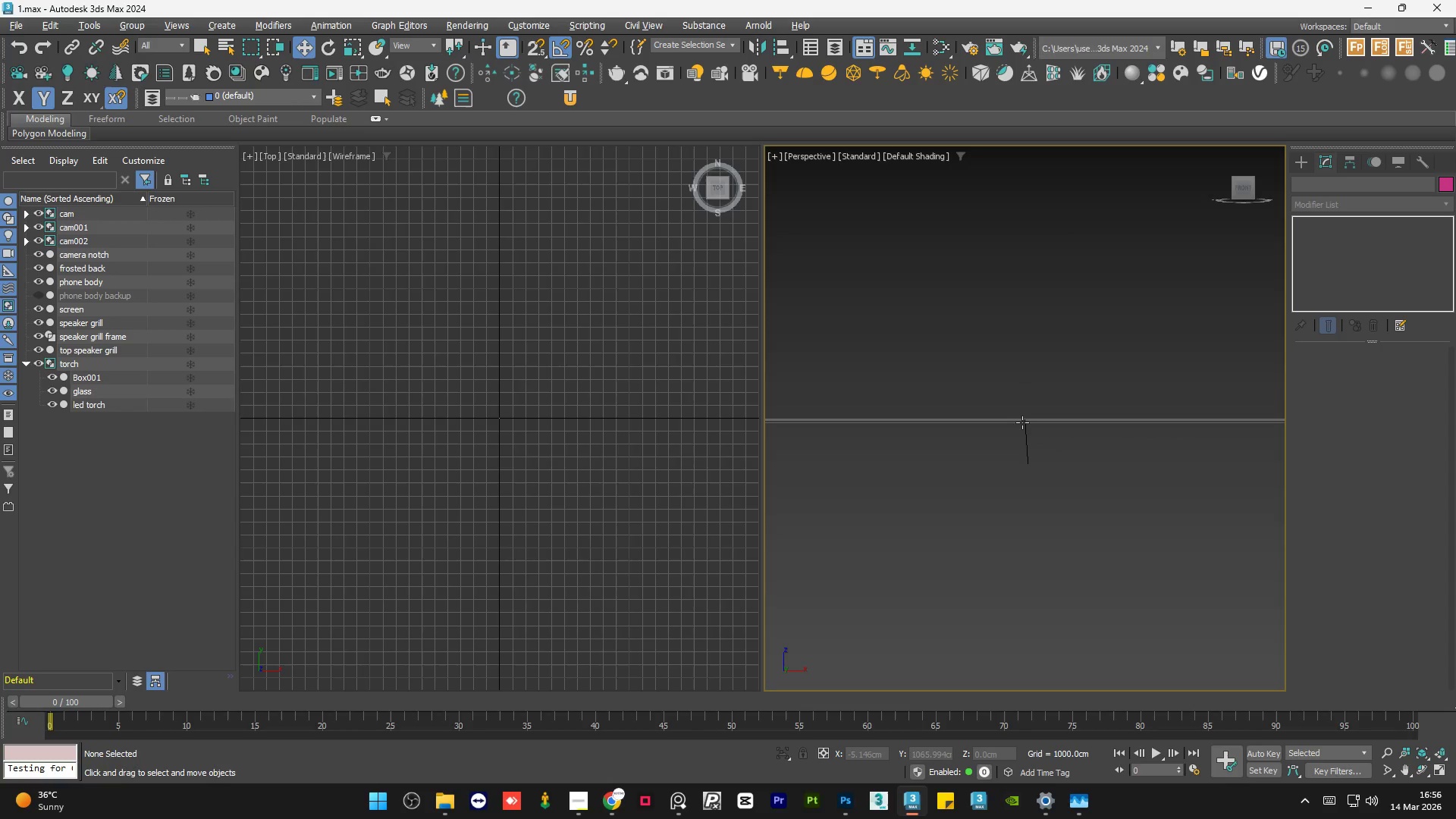 
key(Z)
 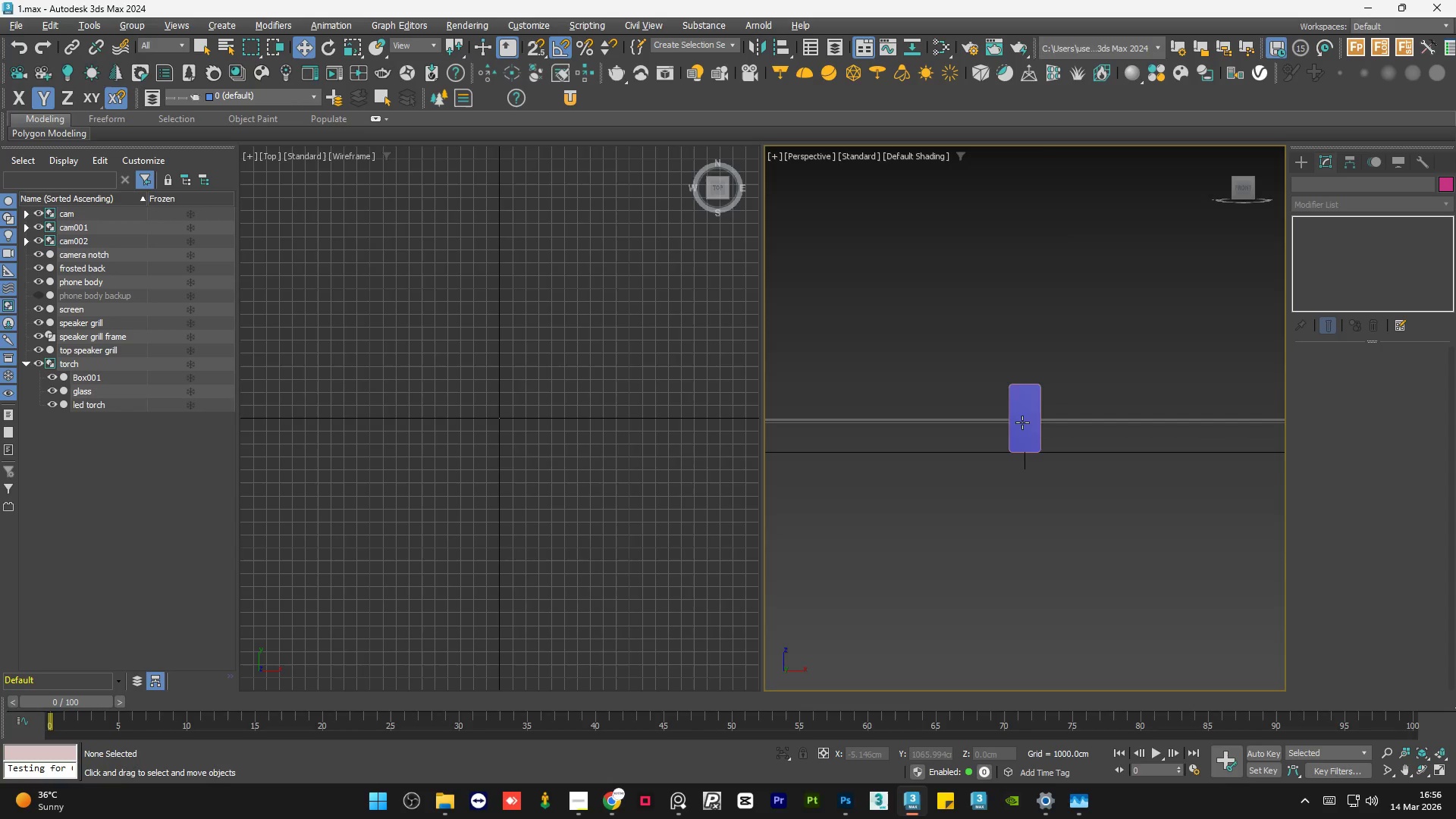 
scroll: coordinate [1022, 422], scroll_direction: down, amount: 1.0
 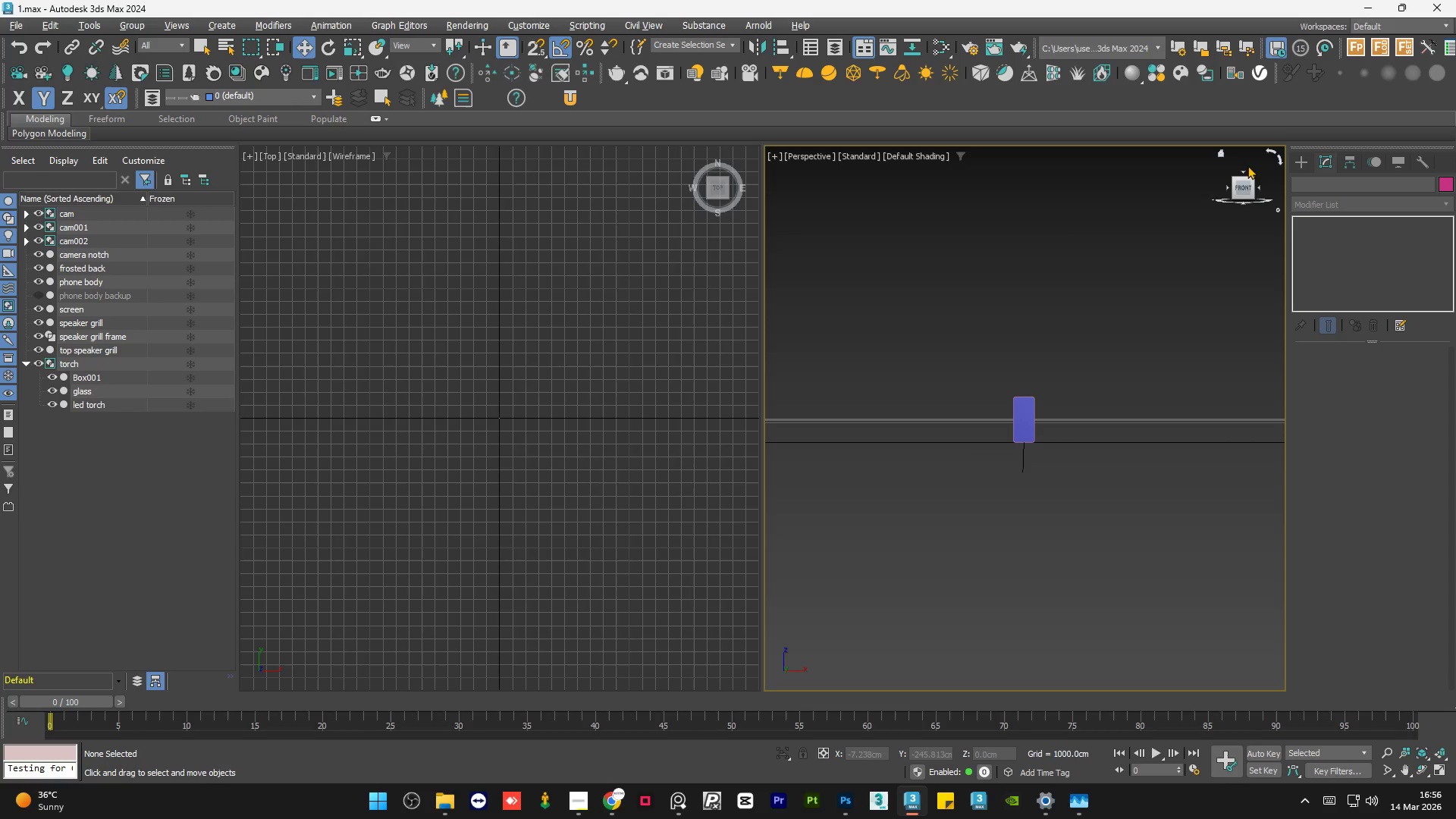 
left_click([1242, 174])
 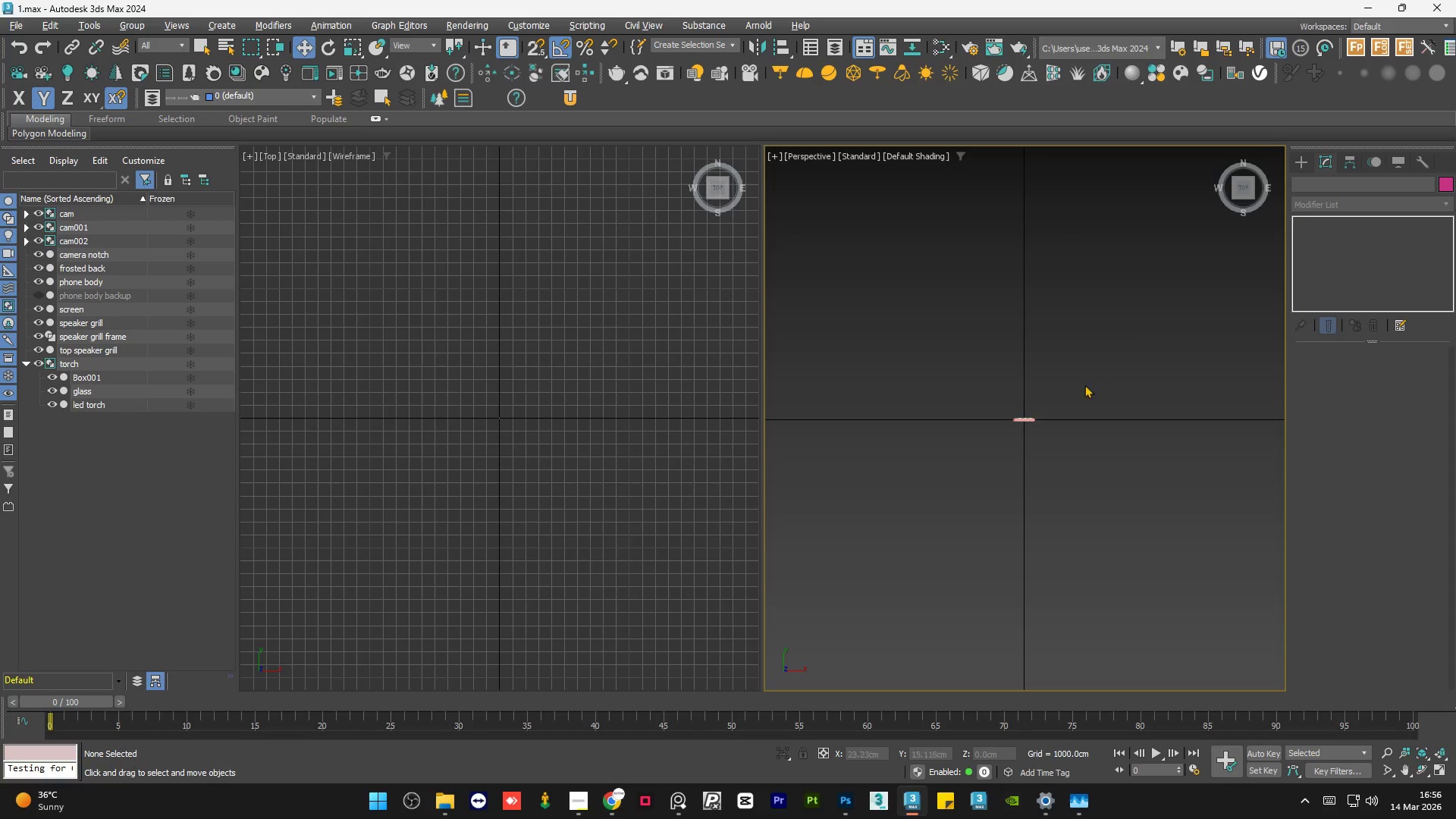 
scroll: coordinate [1048, 440], scroll_direction: up, amount: 3.0
 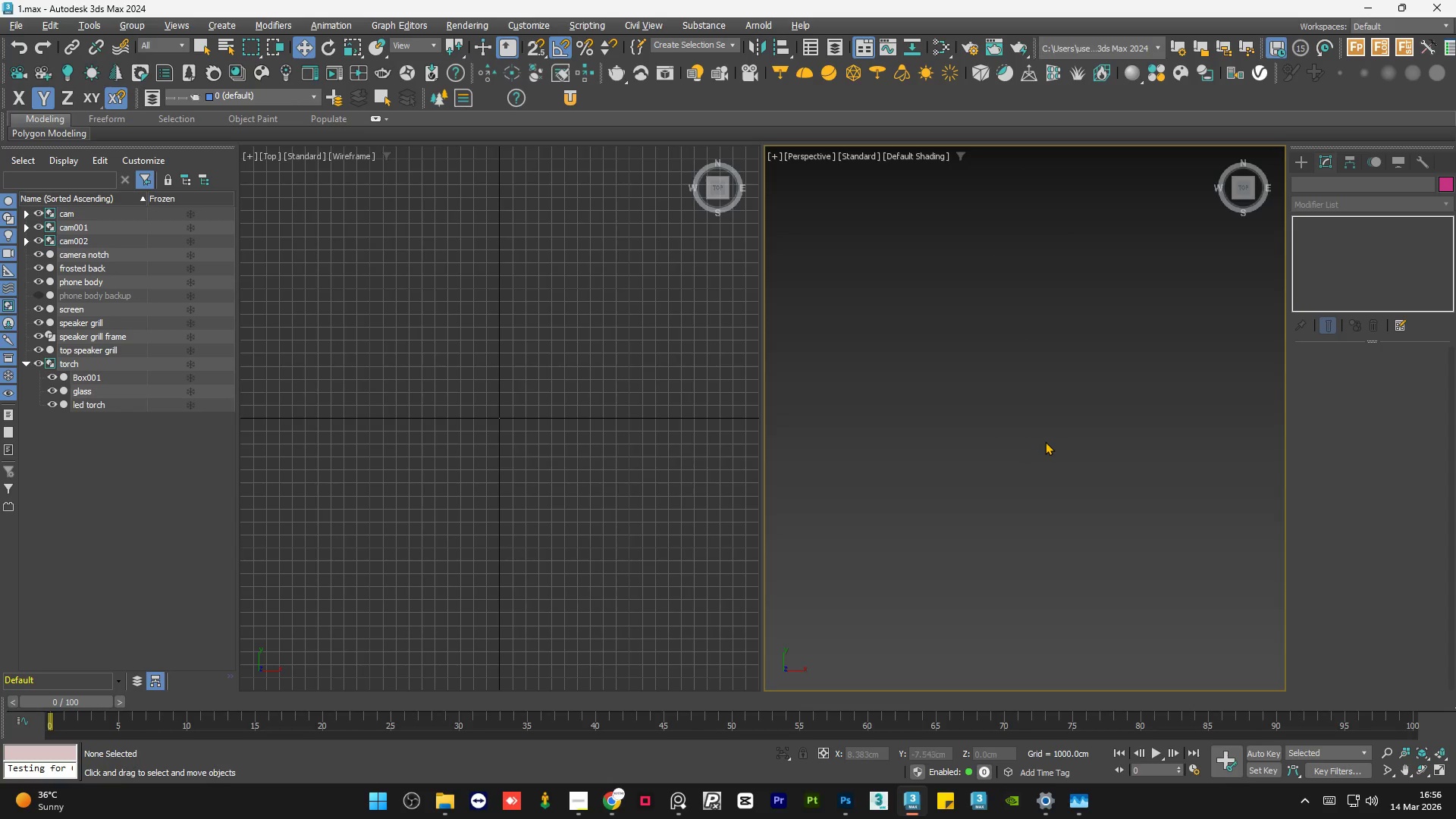 
scroll: coordinate [1052, 438], scroll_direction: down, amount: 1.0
 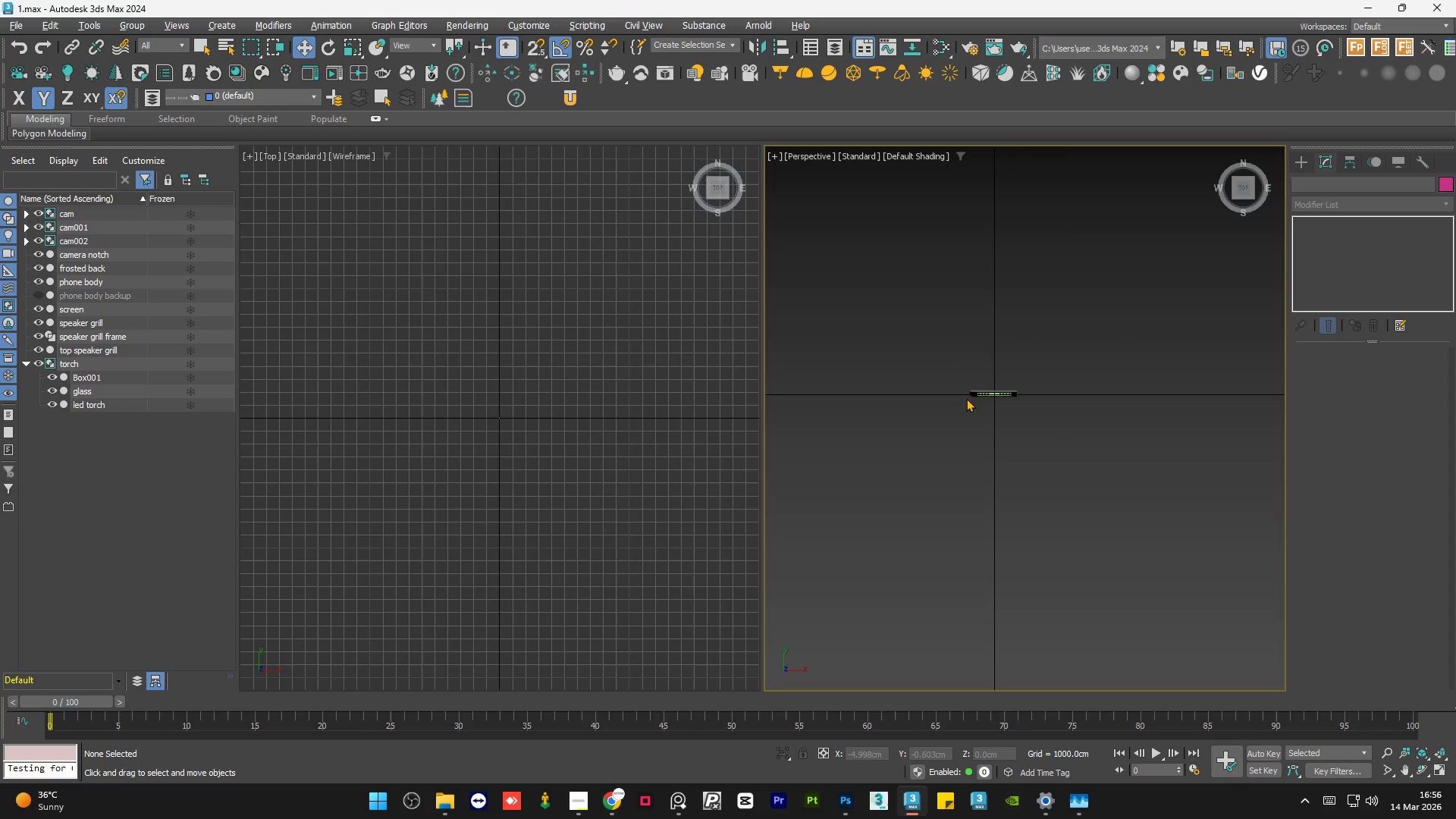 
scroll: coordinate [983, 397], scroll_direction: none, amount: 0.0
 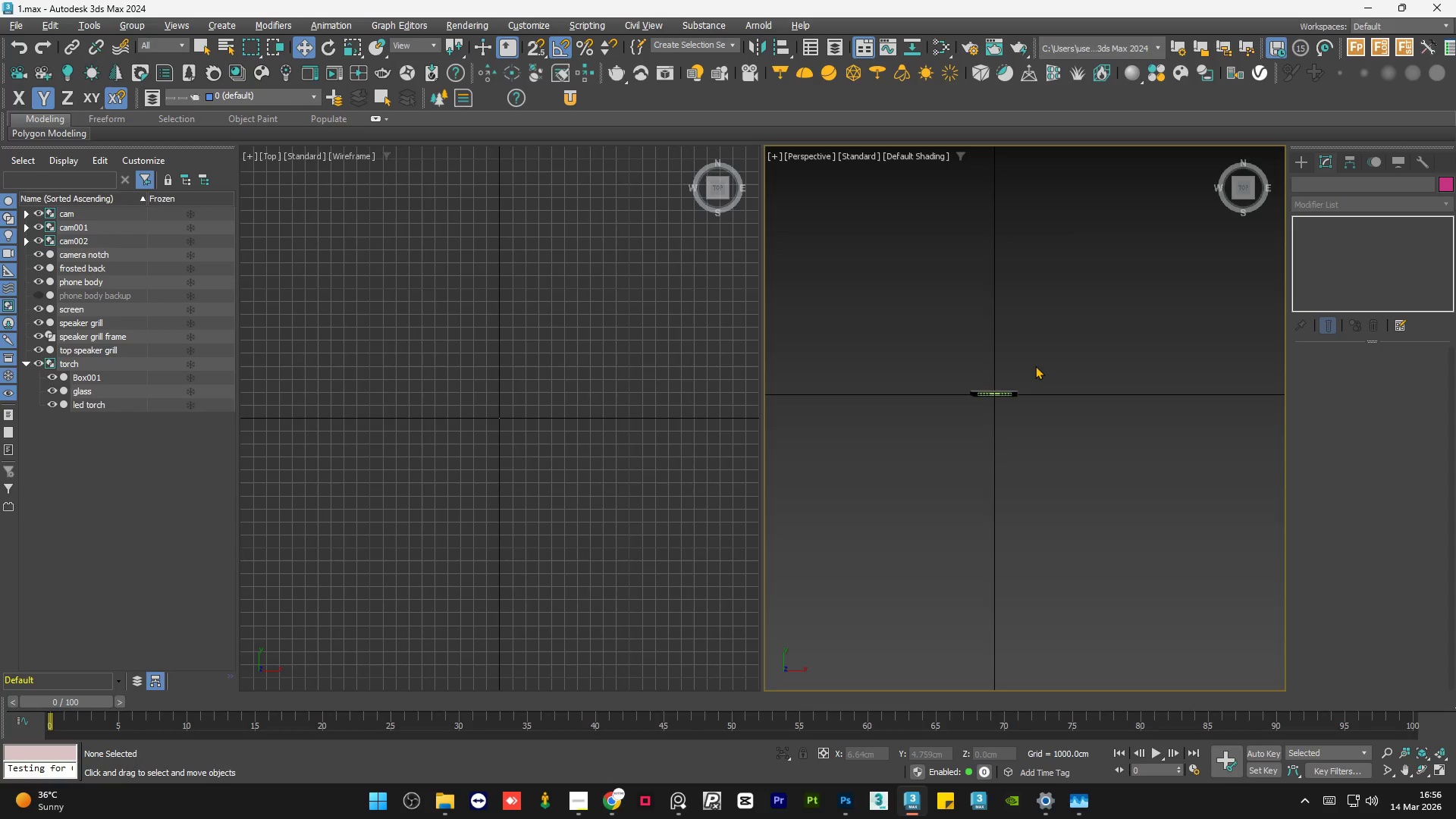 
wait(6.33)
 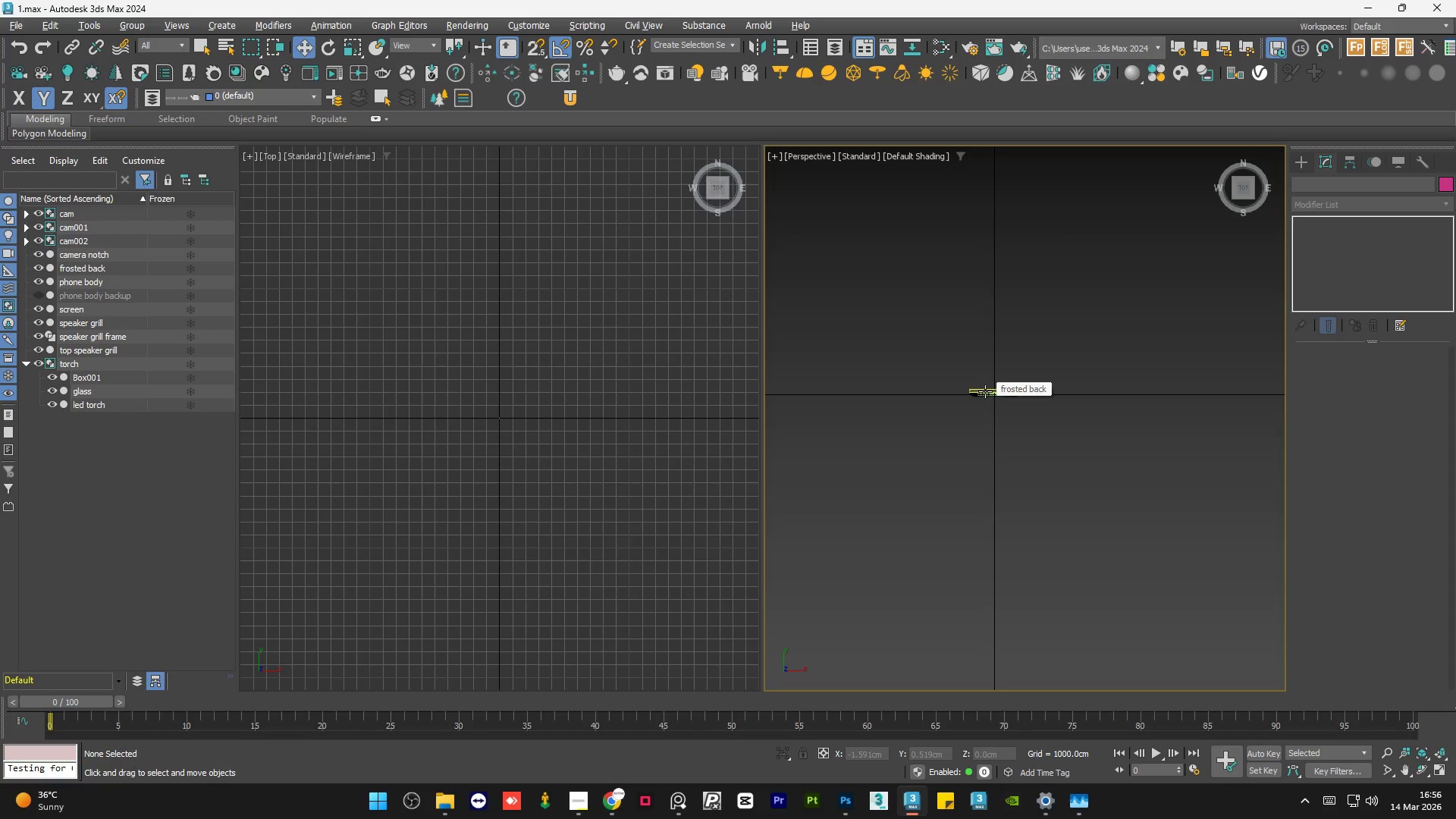 
key(U)
 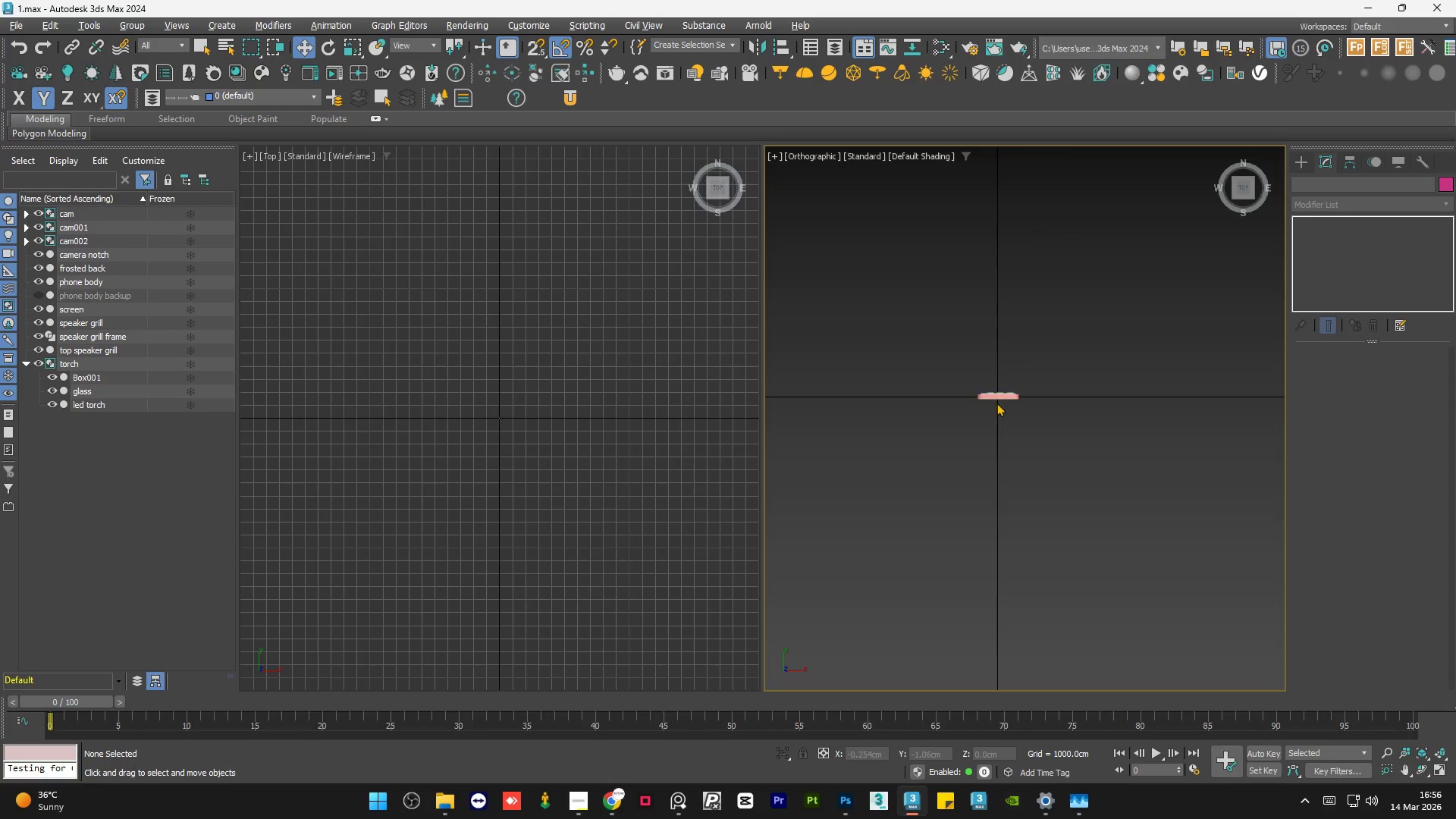 
scroll: coordinate [1003, 304], scroll_direction: up, amount: 5.0